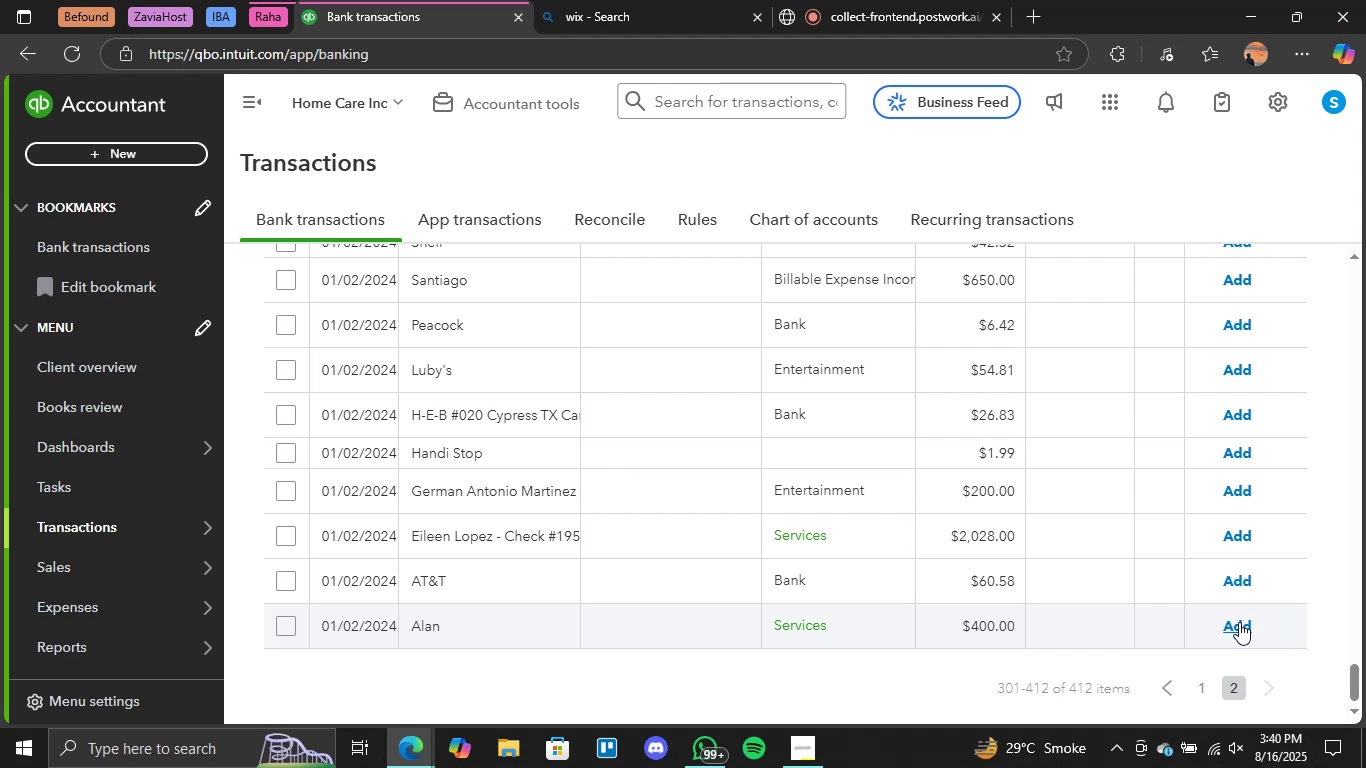 
wait(18.36)
 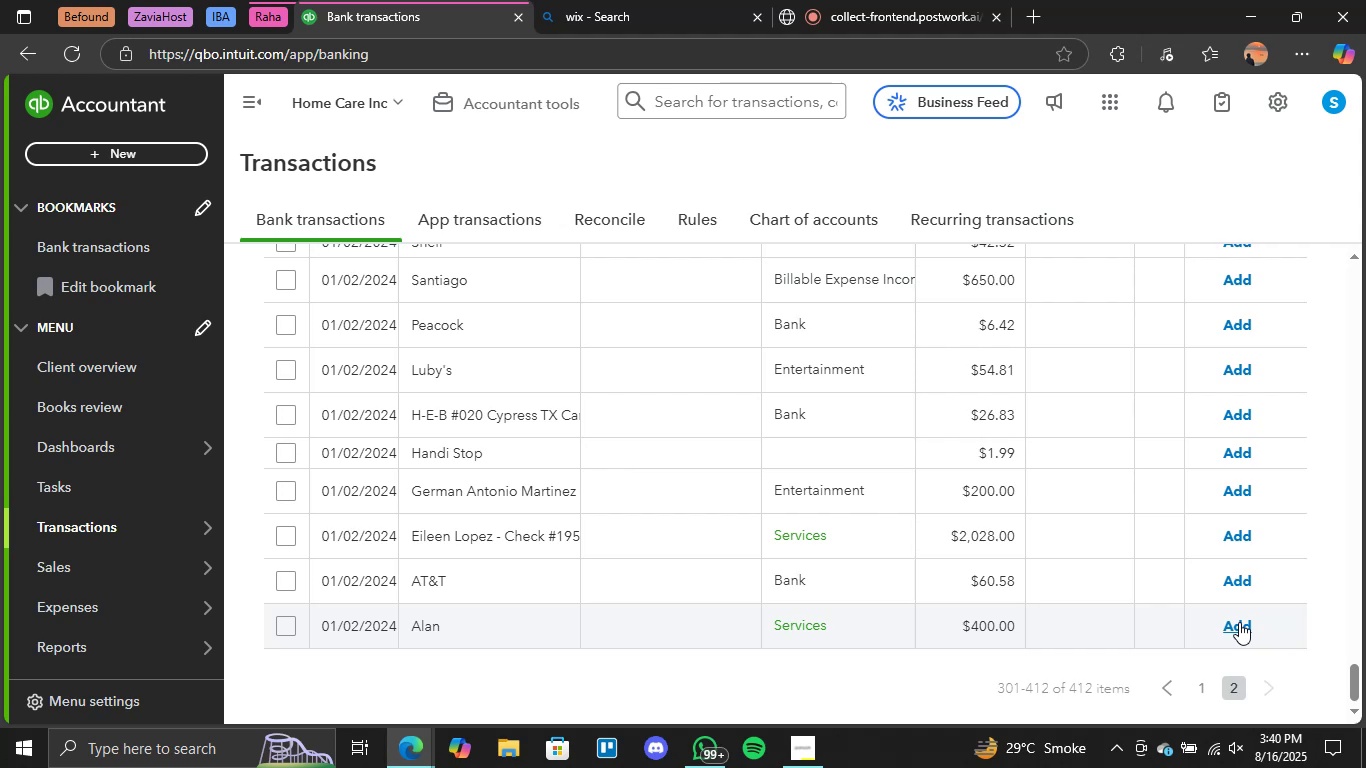 
left_click([1228, 628])
 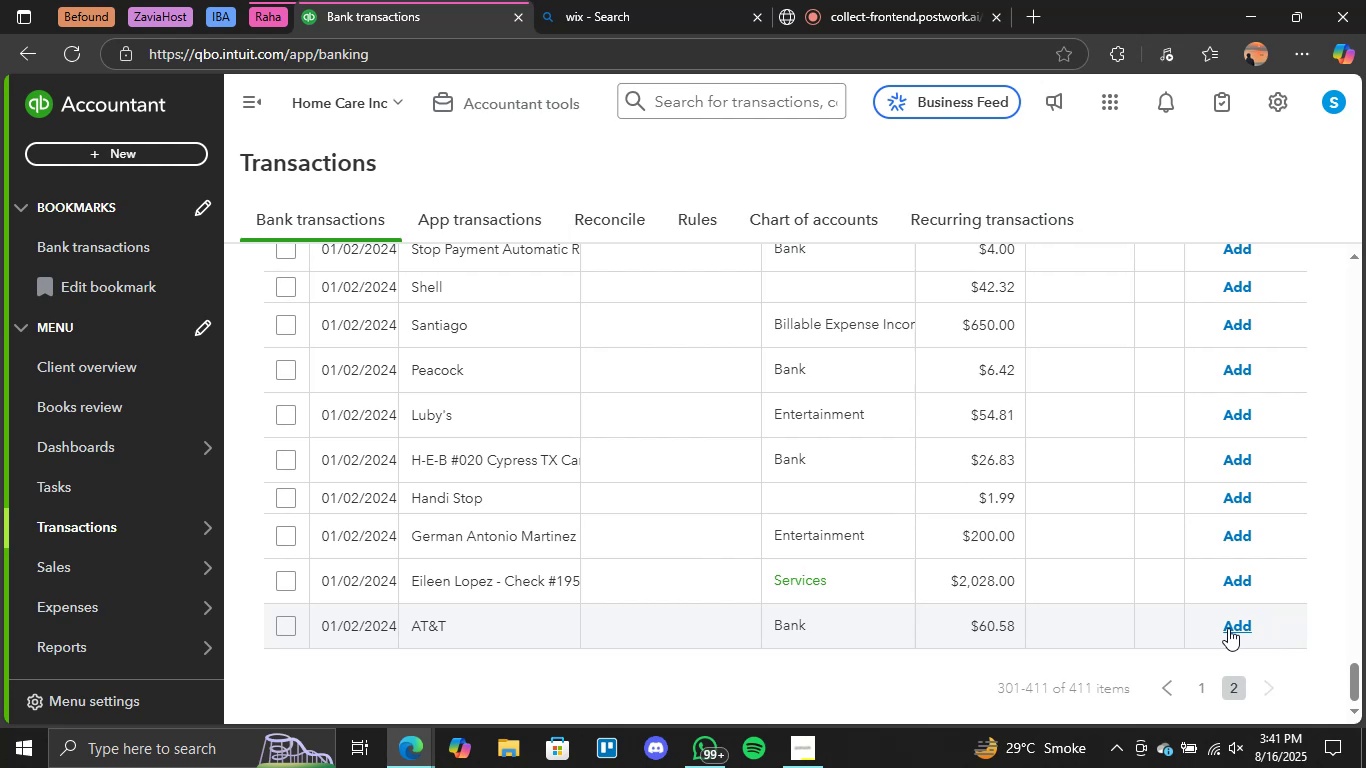 
wait(26.35)
 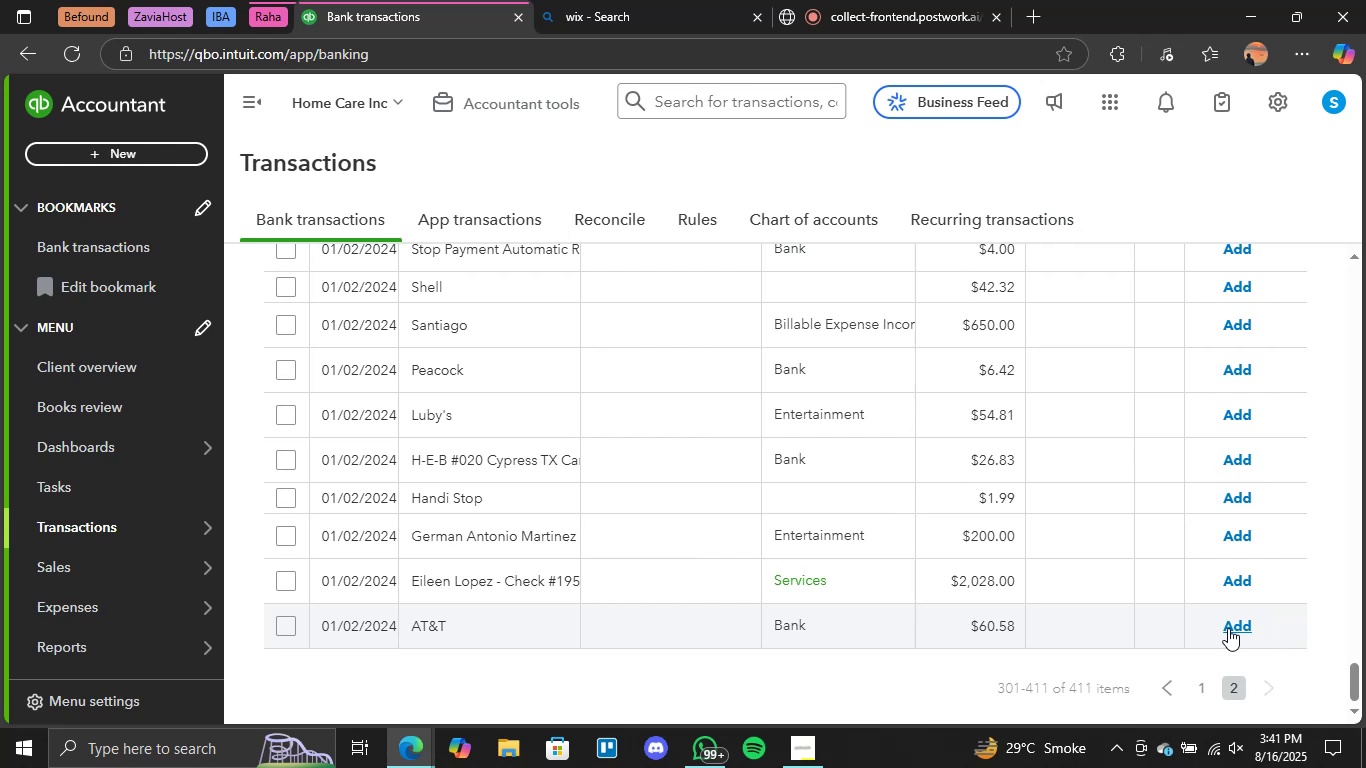 
left_click([1234, 579])
 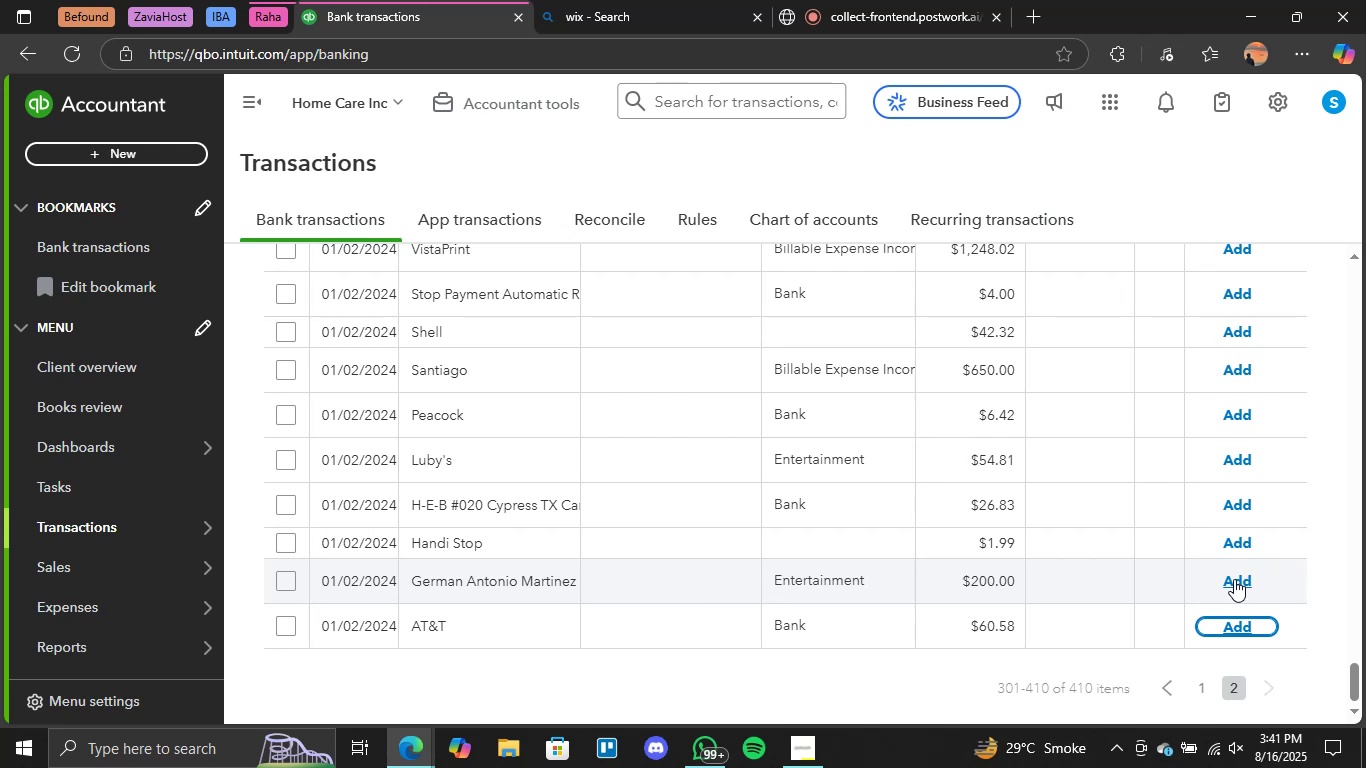 
wait(29.23)
 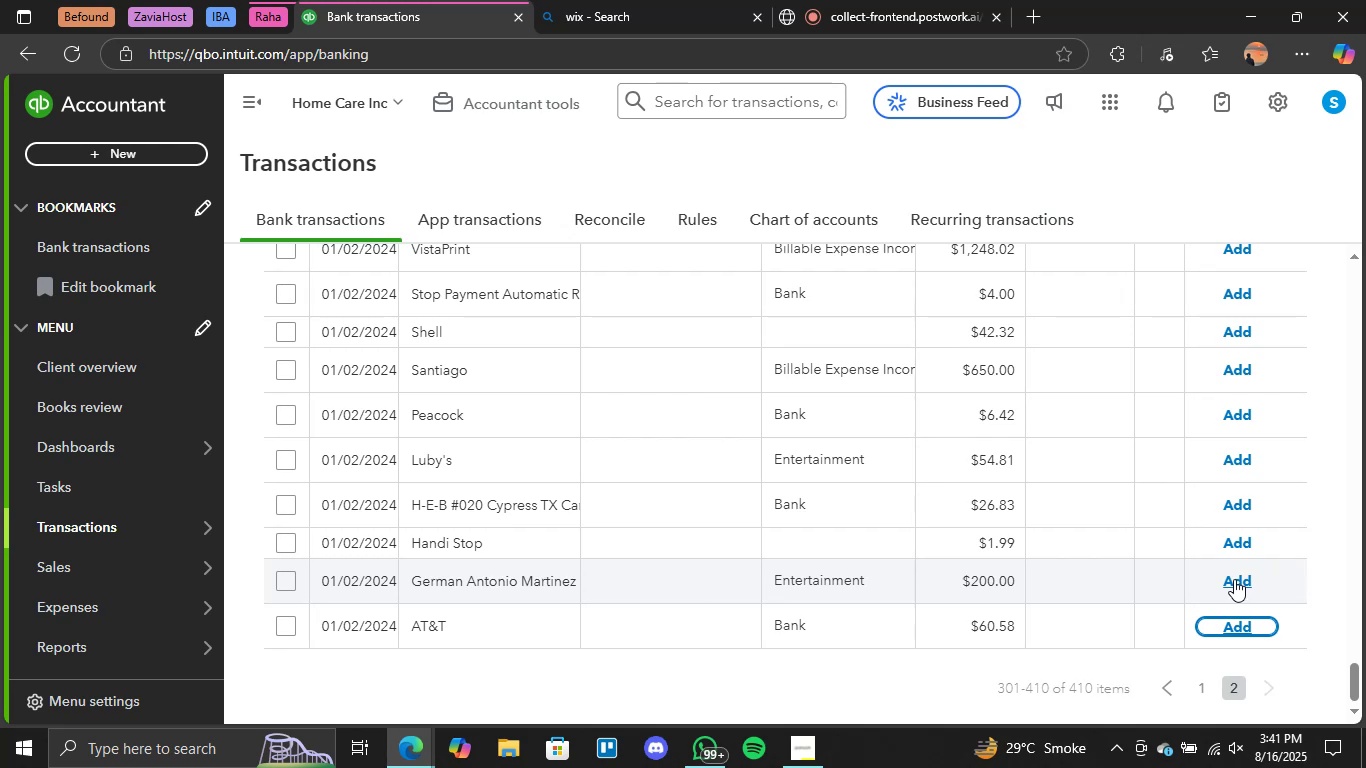 
left_click([521, 586])
 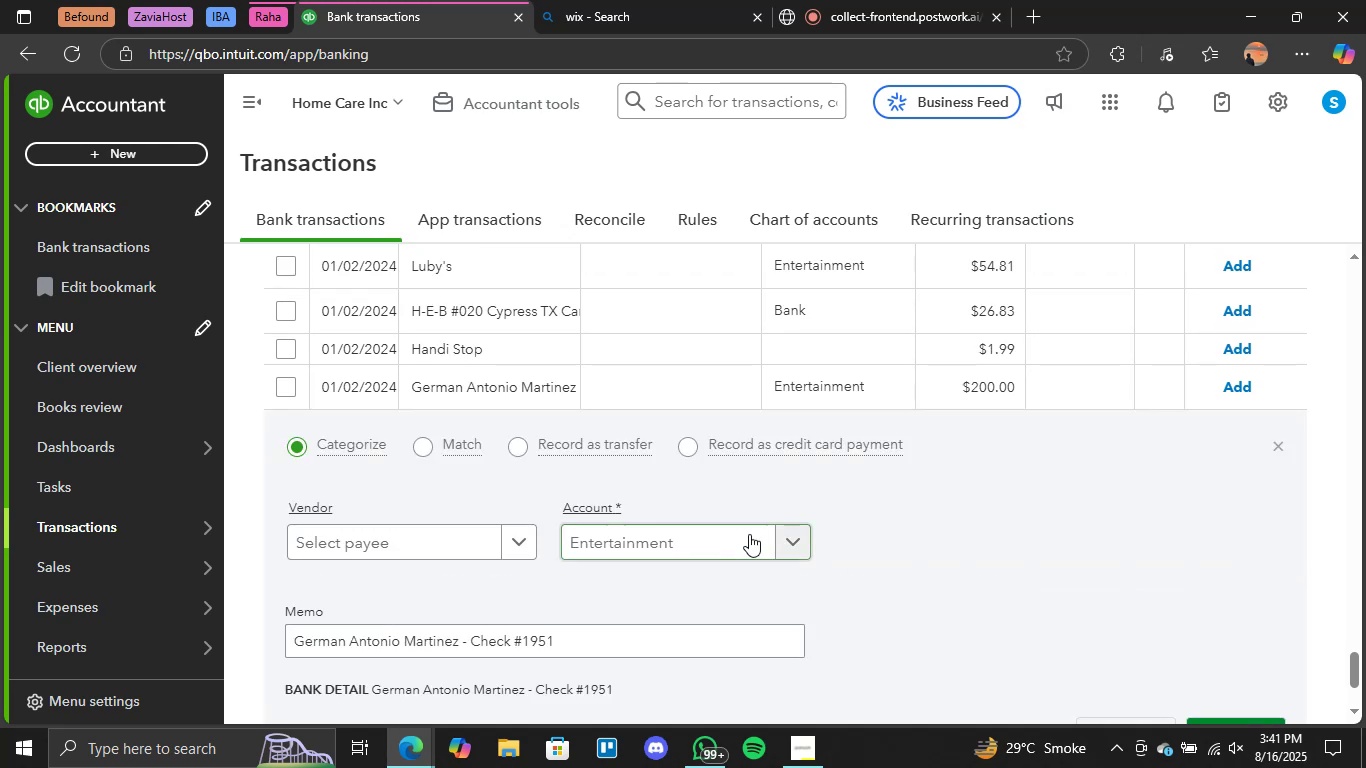 
left_click([791, 537])
 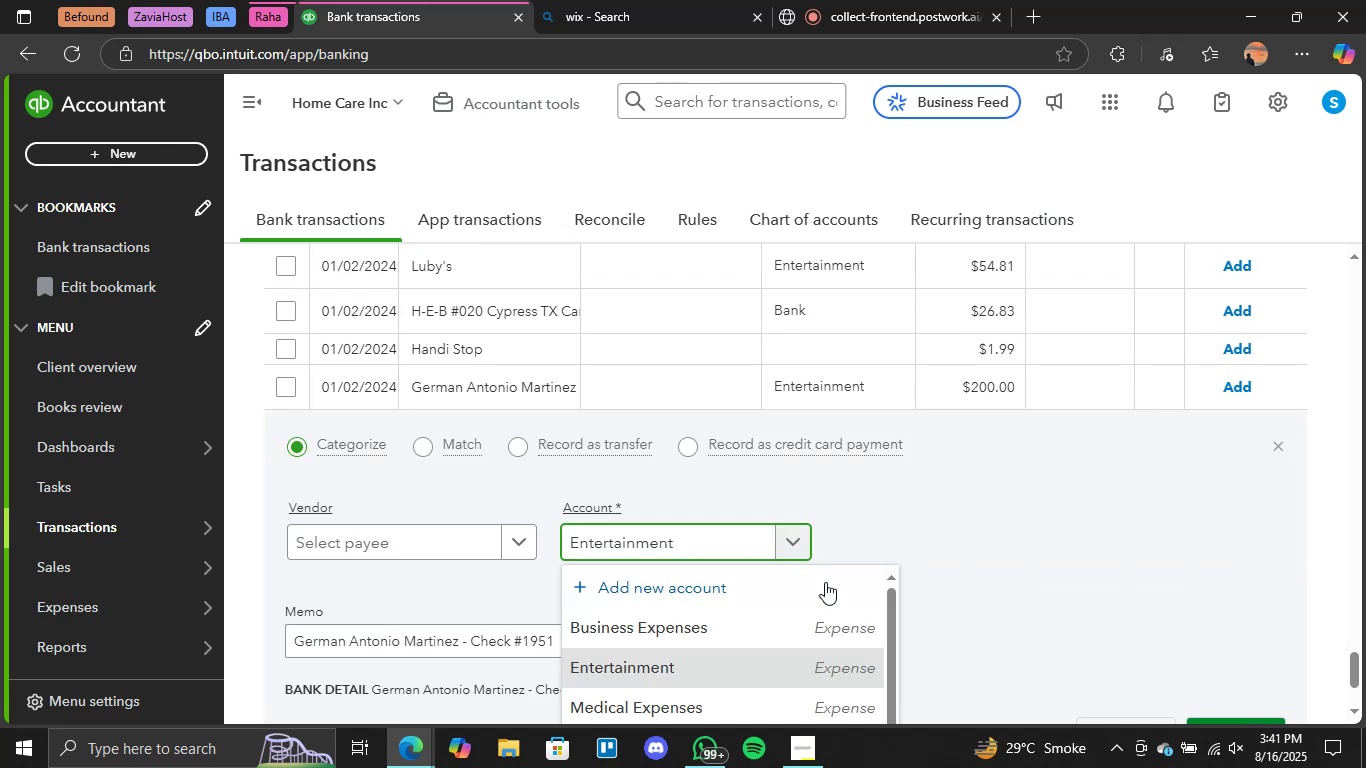 
scroll: coordinate [959, 589], scroll_direction: down, amount: 1.0
 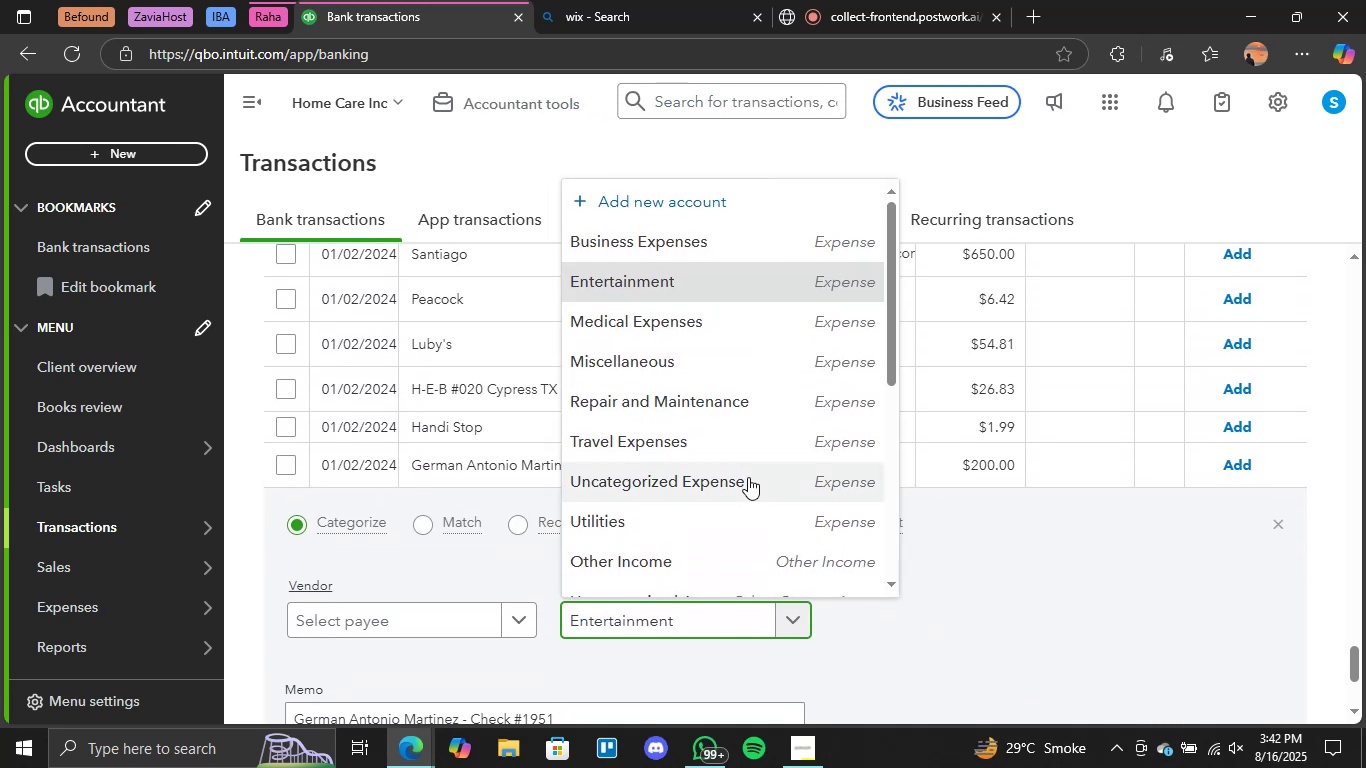 
scroll: coordinate [748, 477], scroll_direction: none, amount: 0.0
 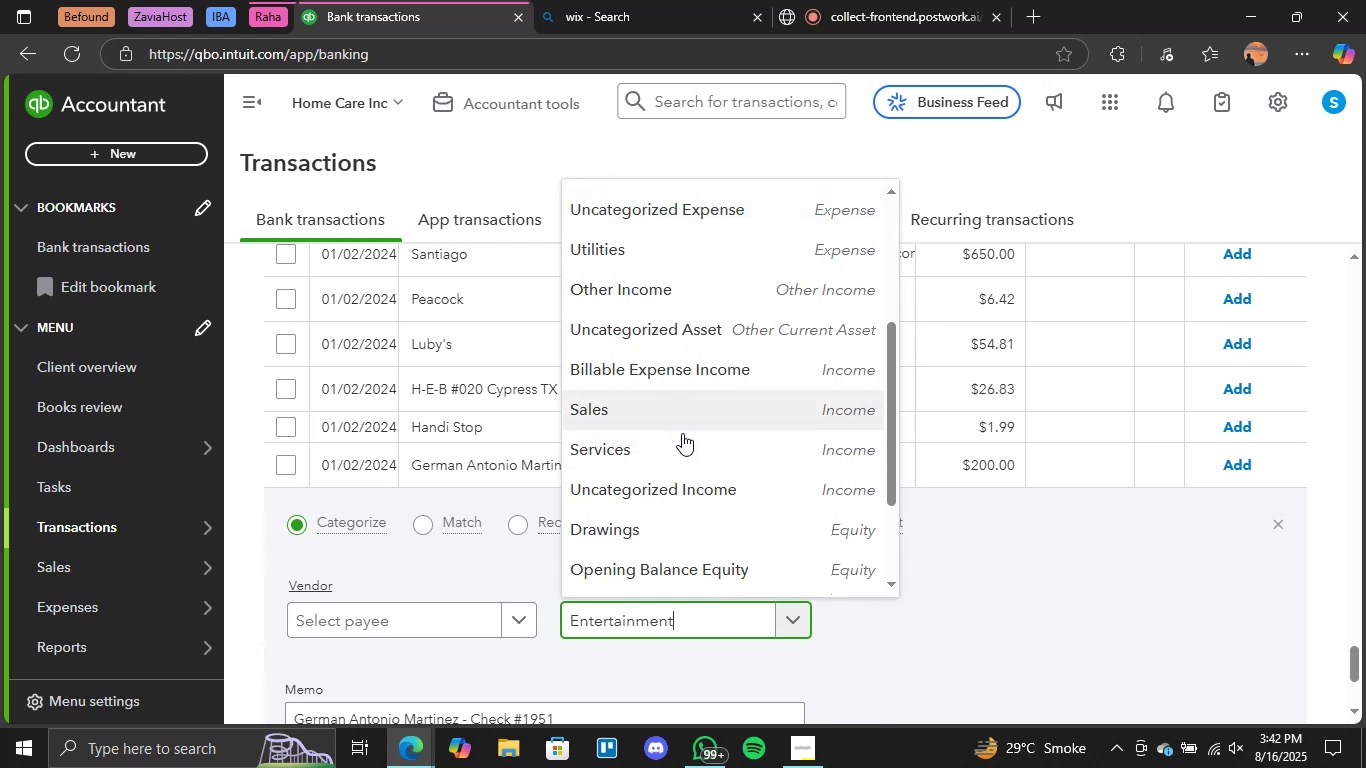 
left_click([685, 443])
 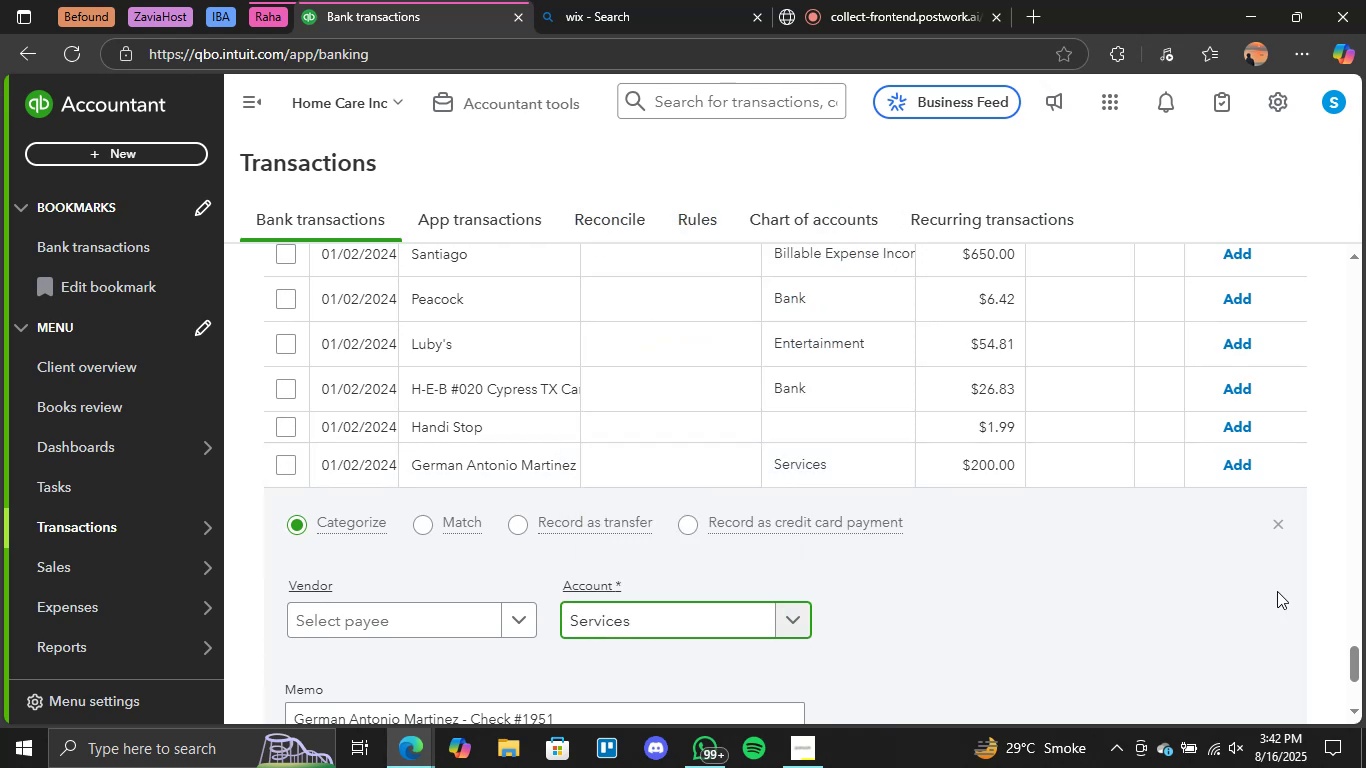 
scroll: coordinate [1353, 580], scroll_direction: down, amount: 1.0
 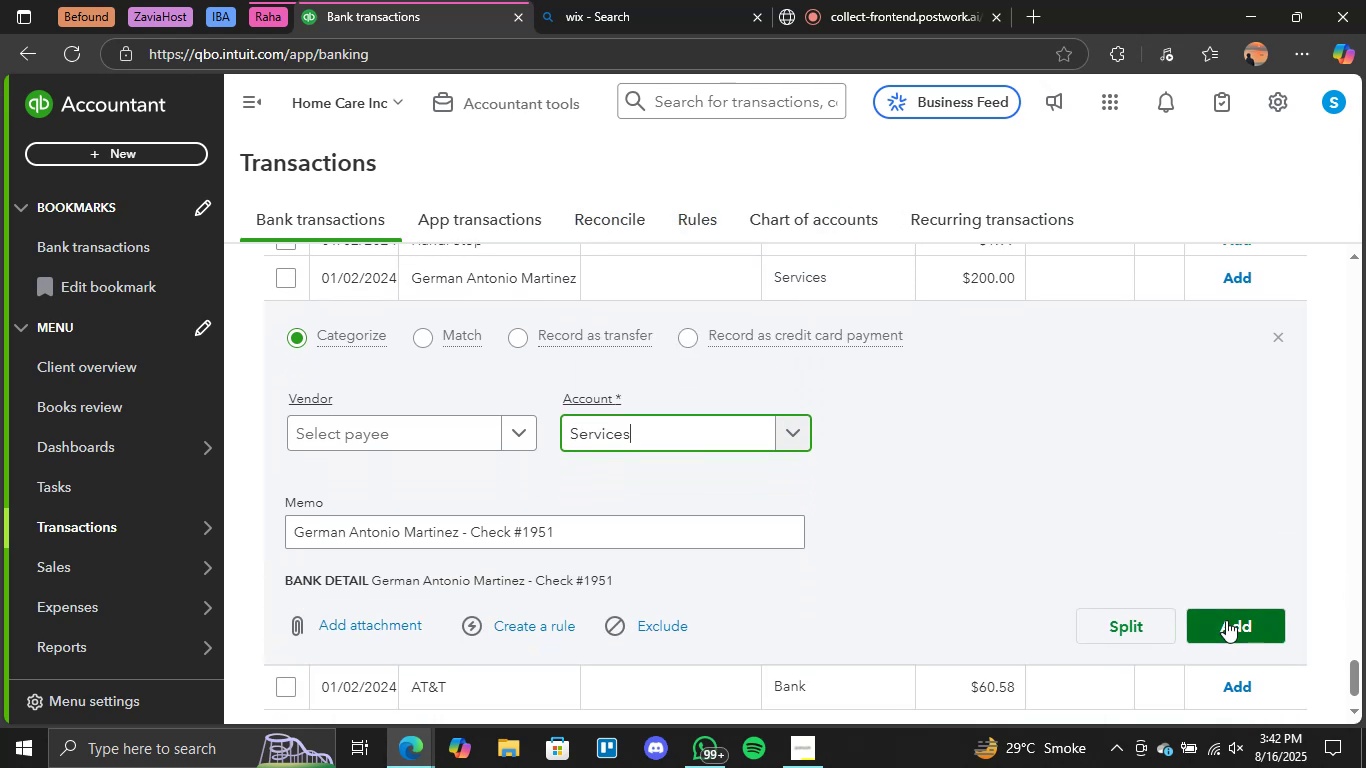 
left_click([1226, 620])
 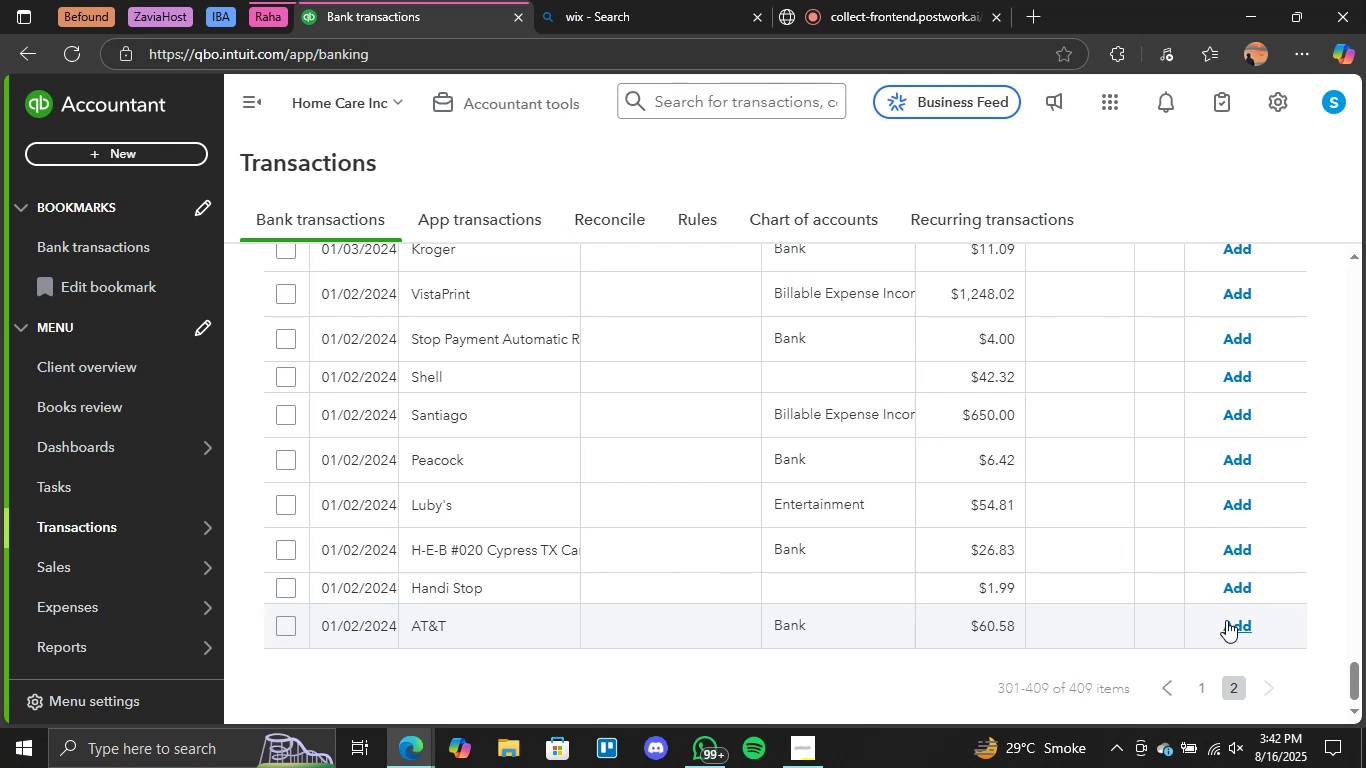 
wait(17.74)
 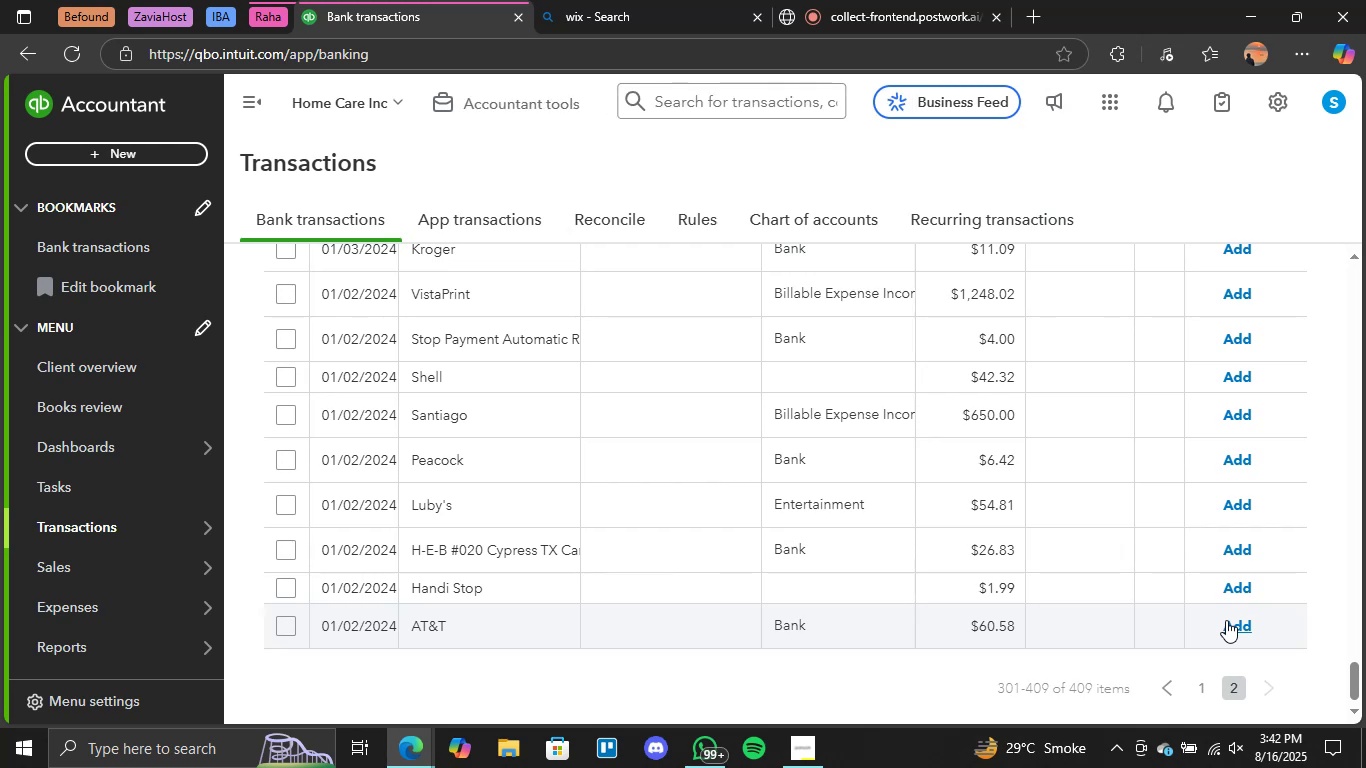 
left_click([468, 506])
 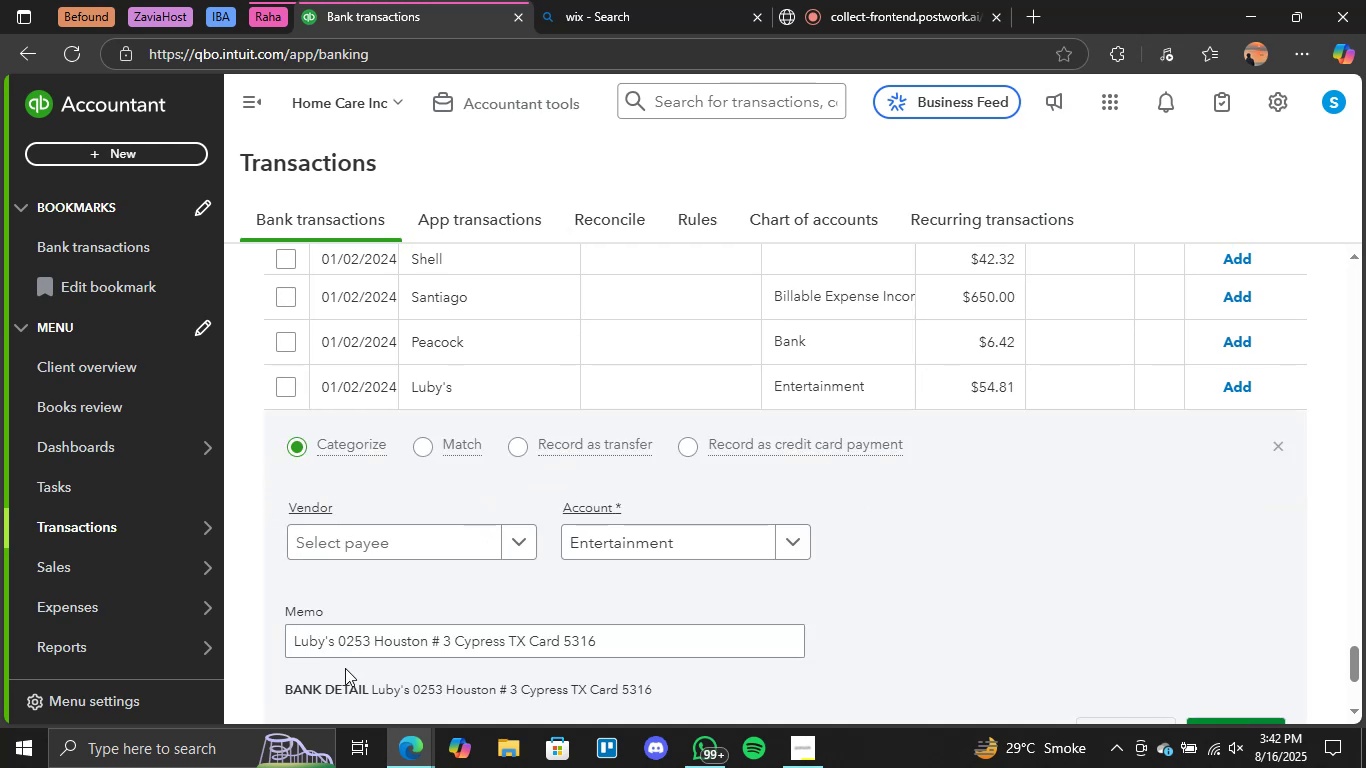 
left_click_drag(start_coordinate=[331, 640], to_coordinate=[285, 644])
 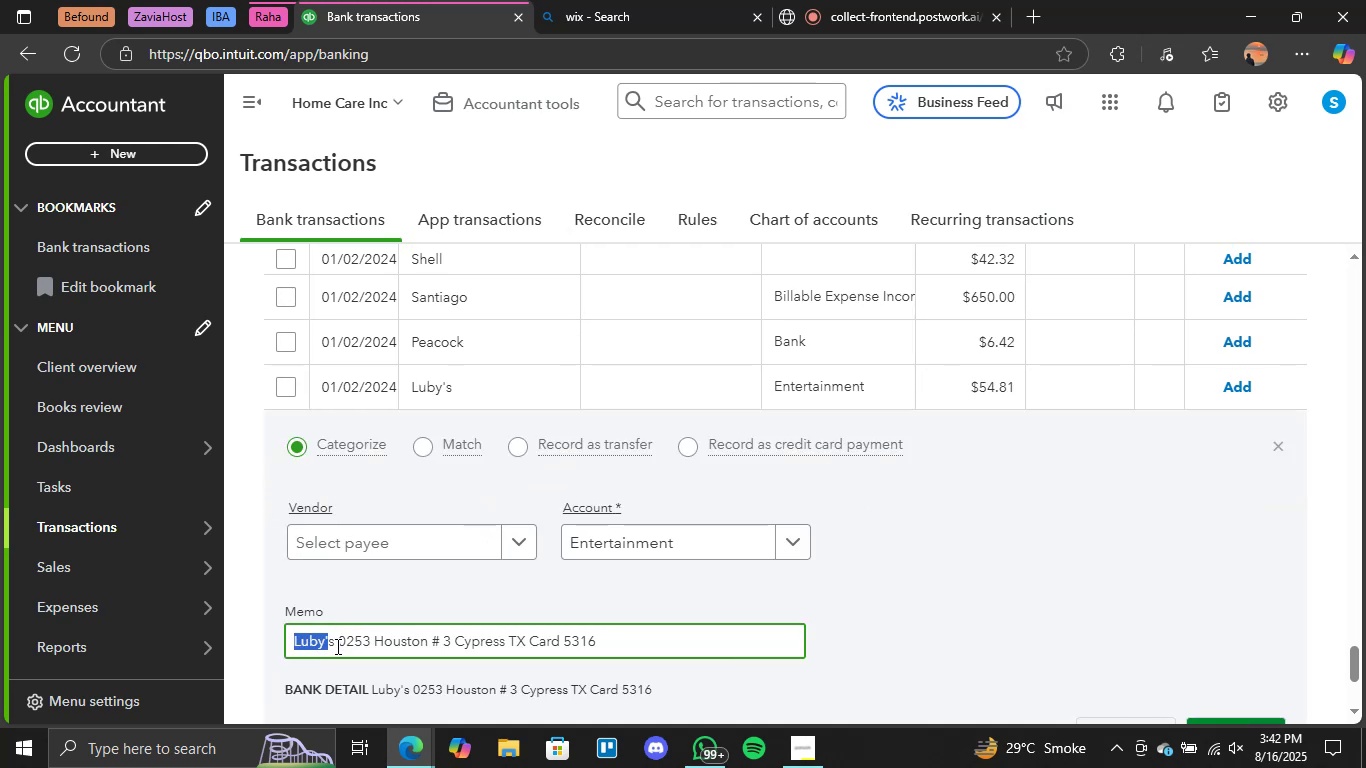 
left_click([336, 646])
 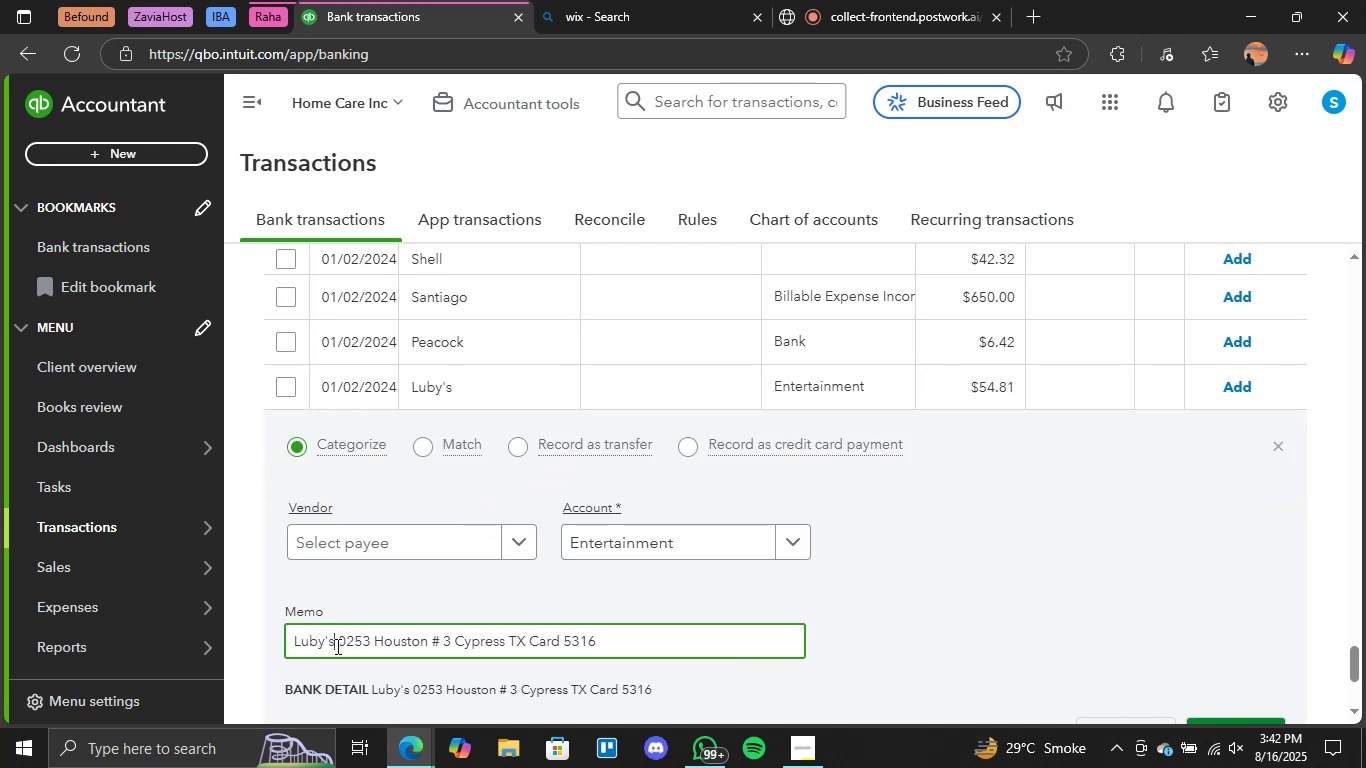 
left_click_drag(start_coordinate=[336, 646], to_coordinate=[277, 652])
 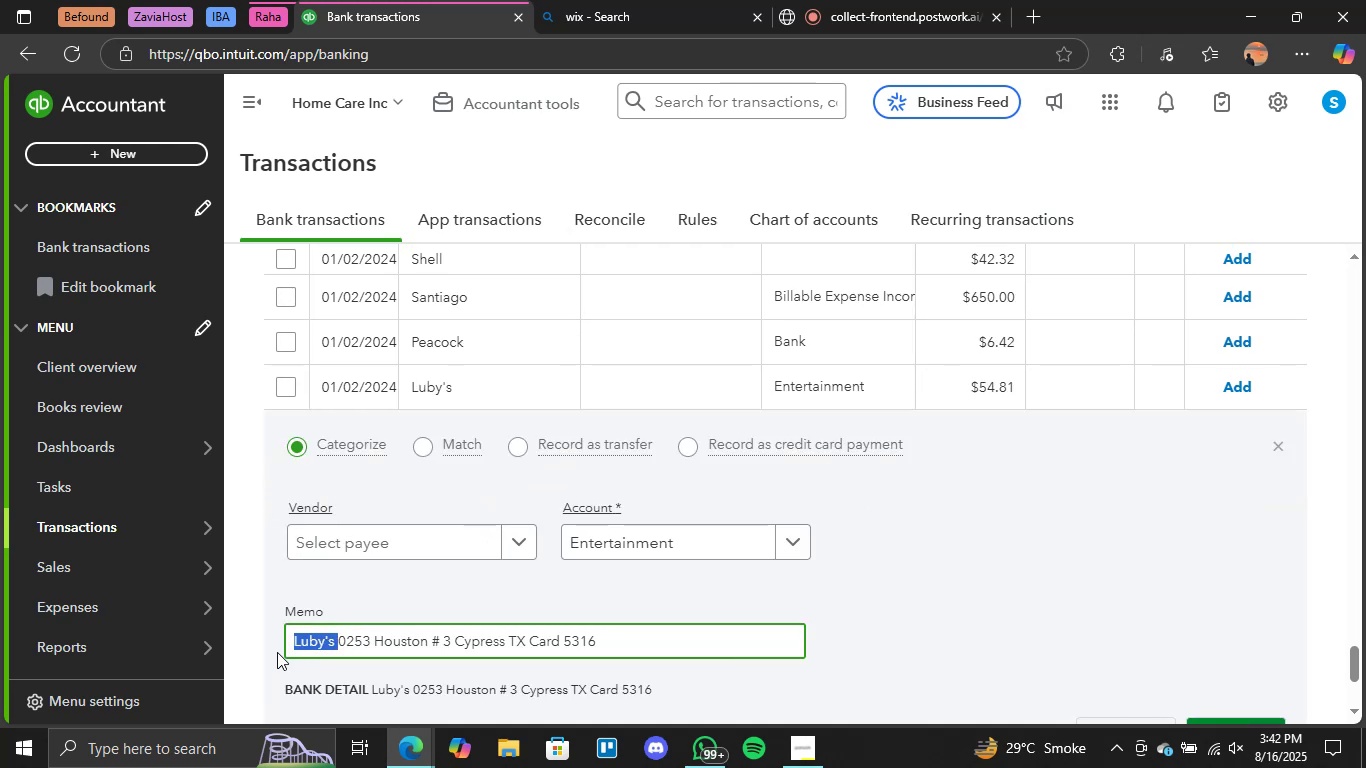 
key(Control+C)
 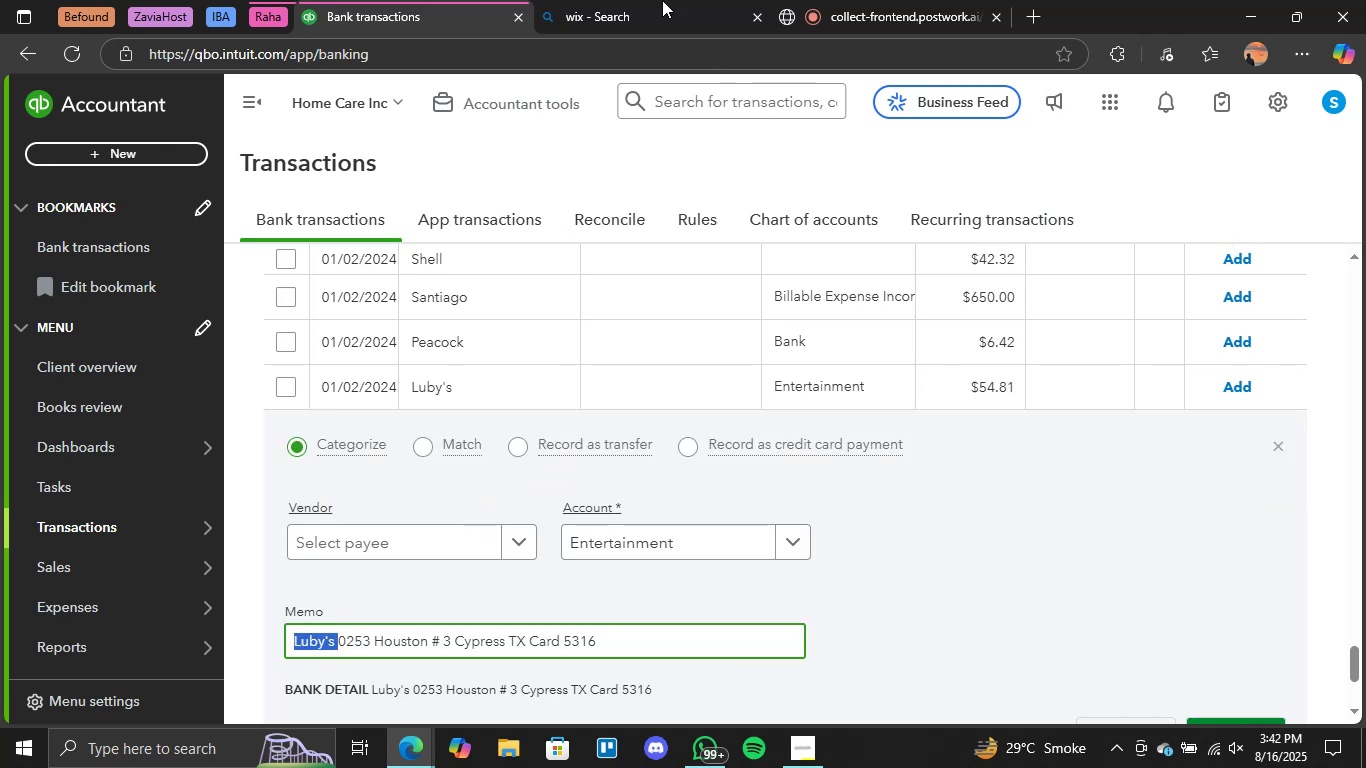 
left_click([662, 0])
 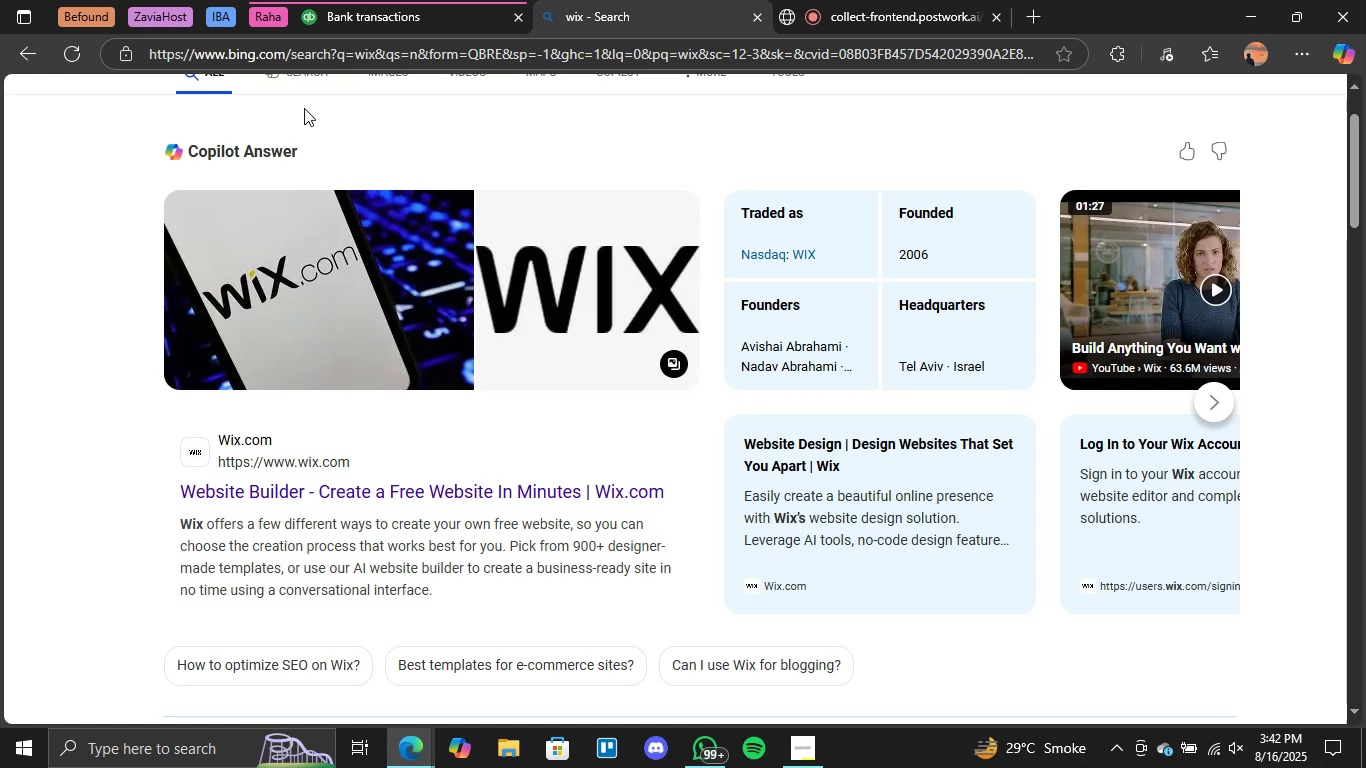 
scroll: coordinate [374, 207], scroll_direction: up, amount: 5.0
 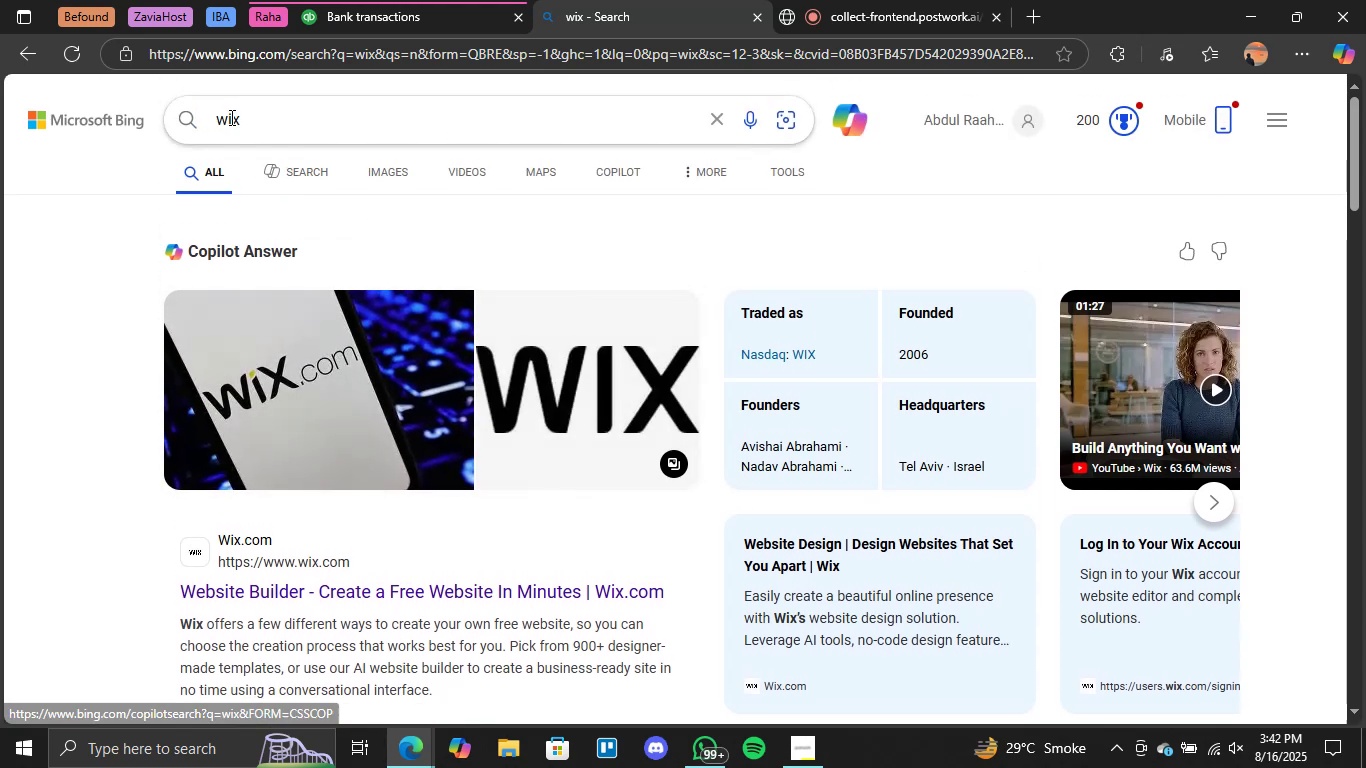 
double_click([229, 117])
 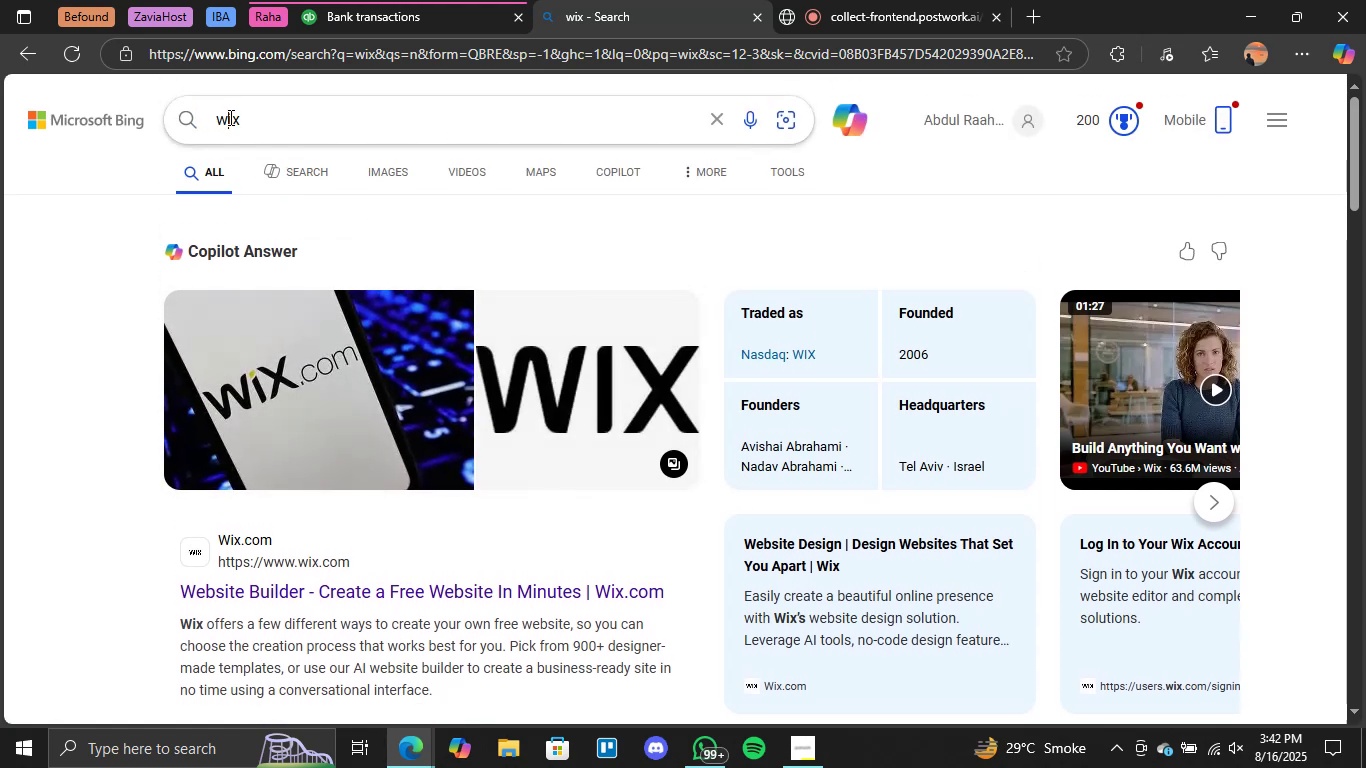 
triple_click([229, 117])
 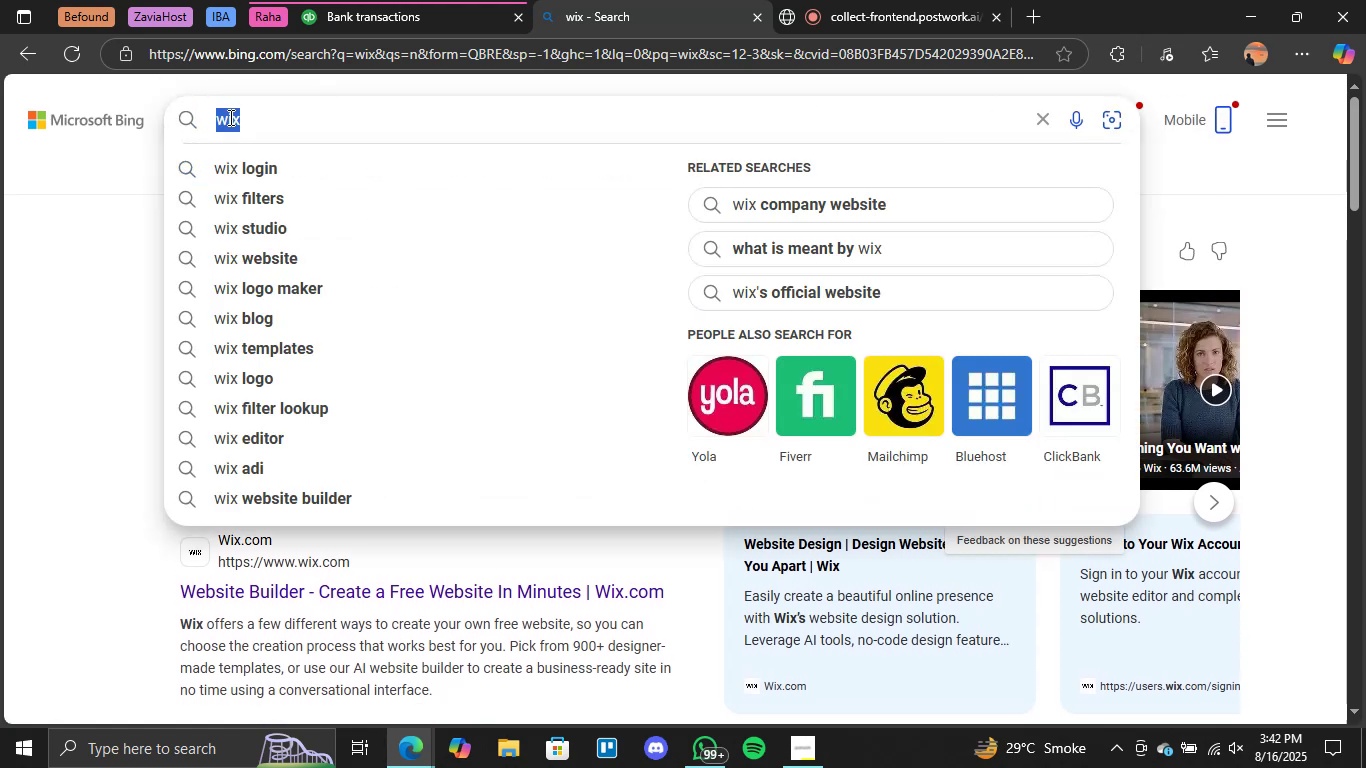 
key(Control+V)
 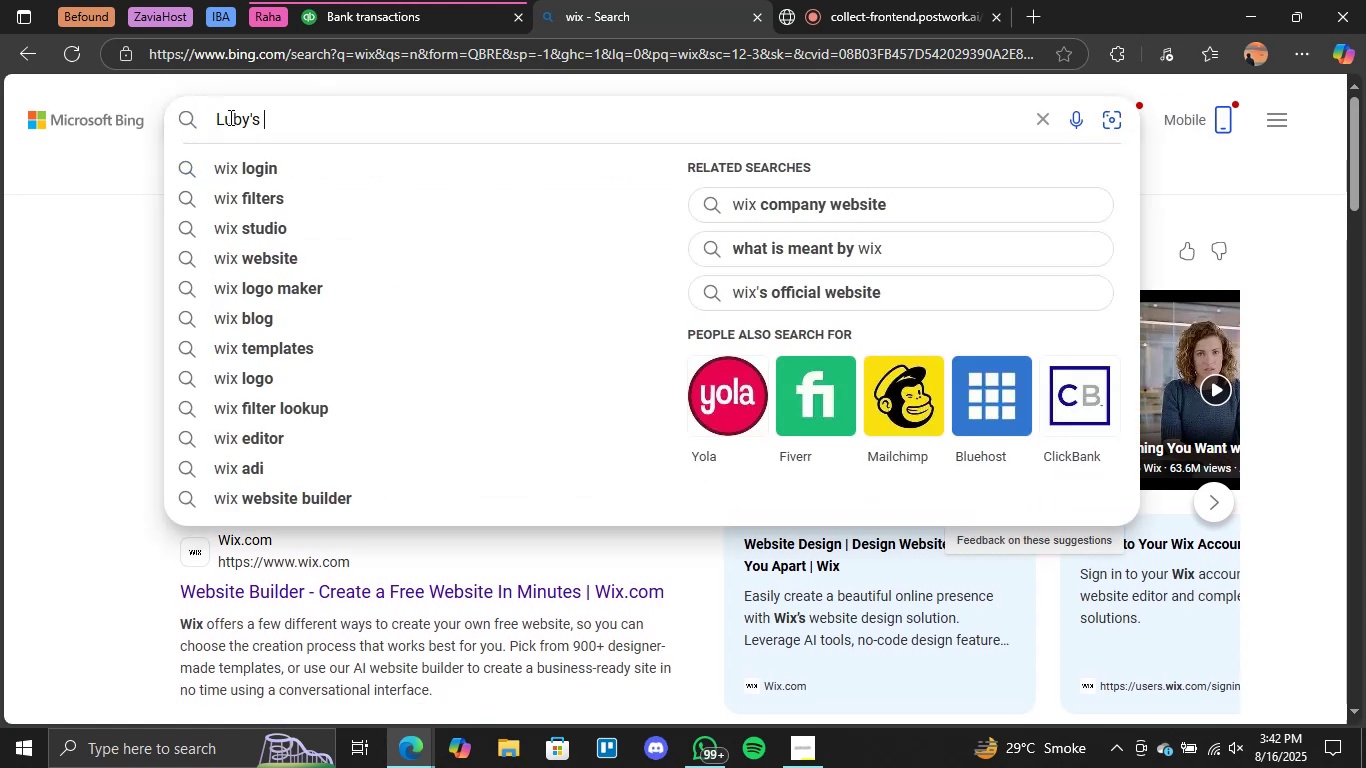 
key(Enter)
 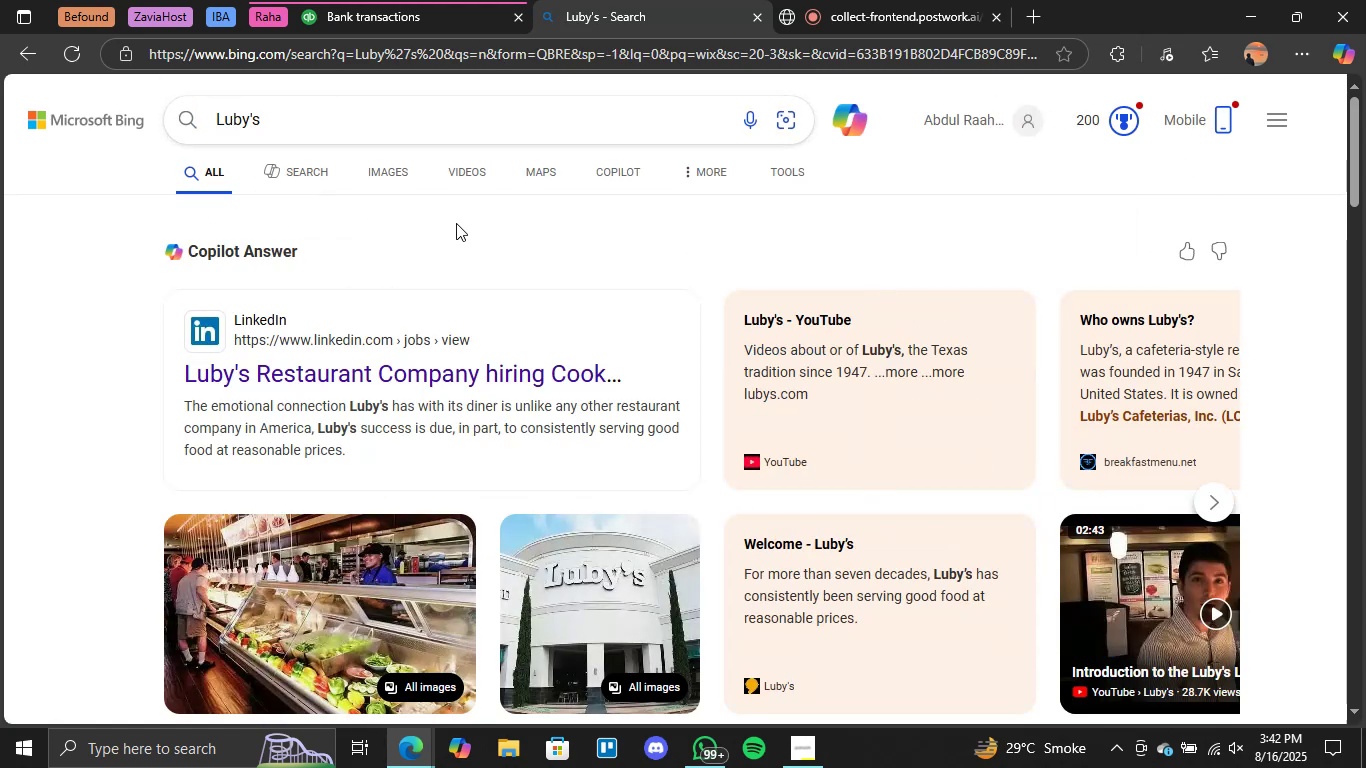 
wait(7.51)
 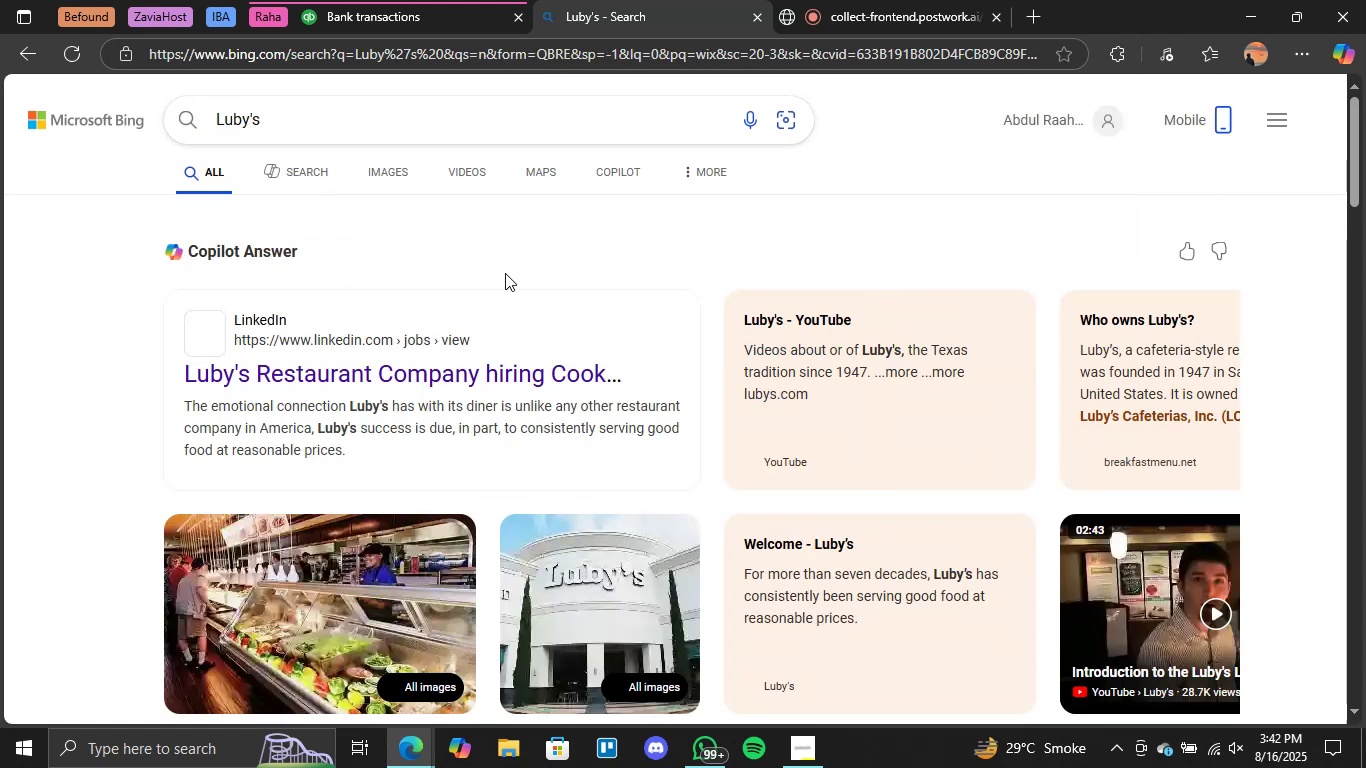 
left_click([399, 0])
 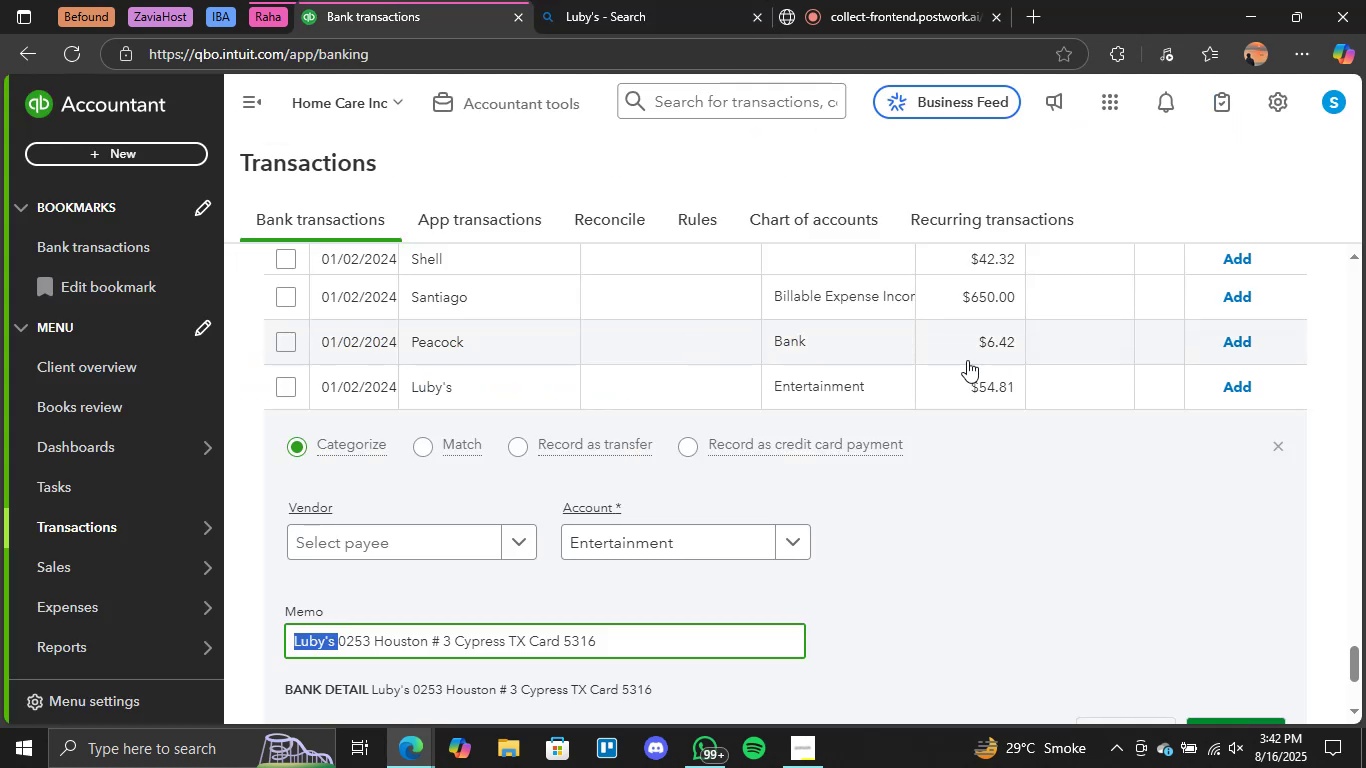 
scroll: coordinate [1155, 391], scroll_direction: up, amount: 1.0
 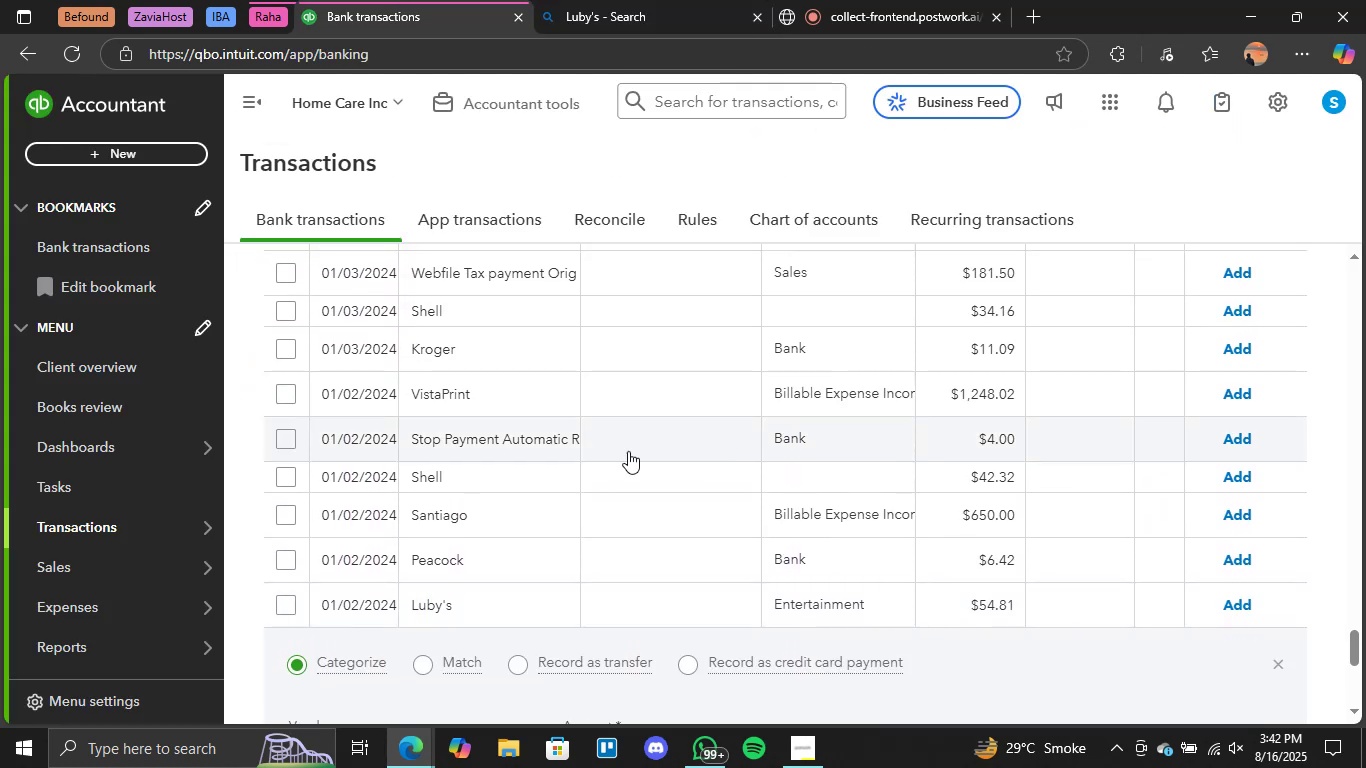 
left_click([569, 441])
 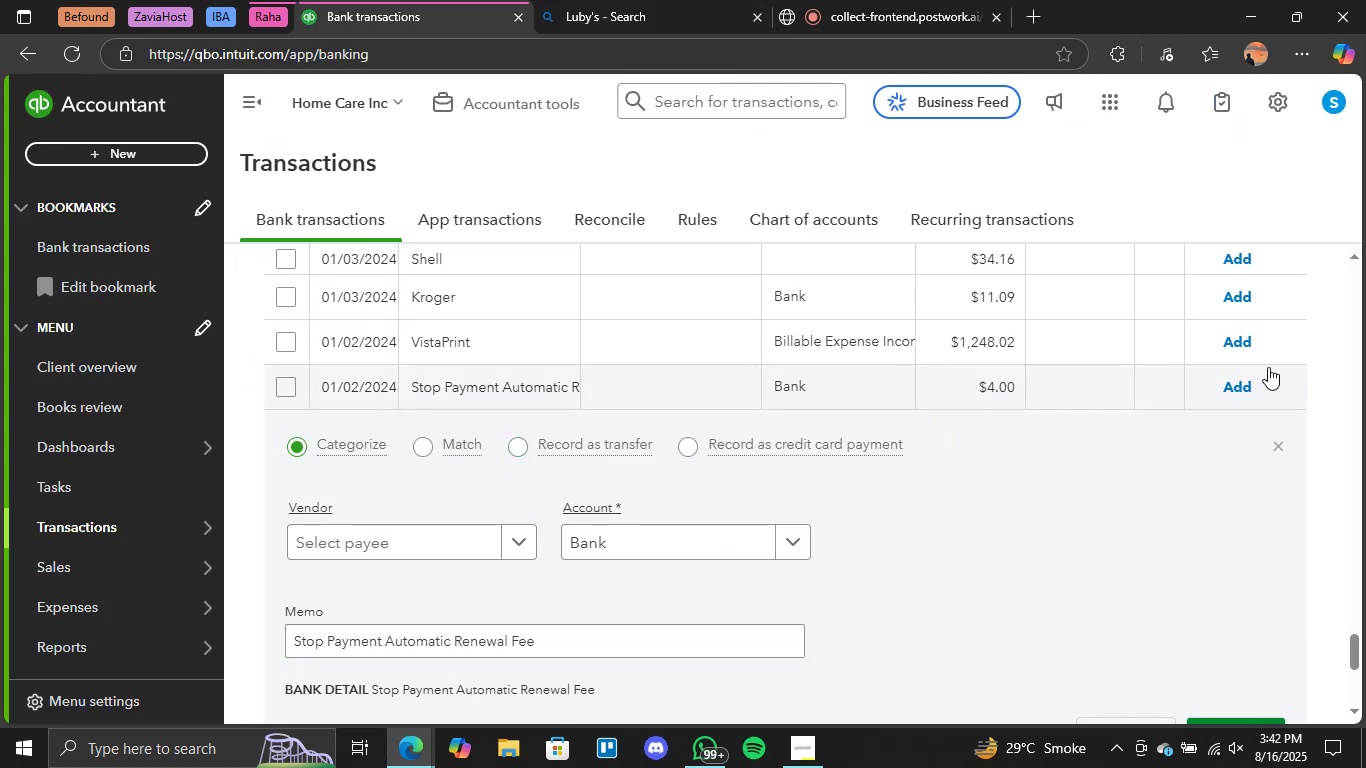 
left_click([1240, 393])
 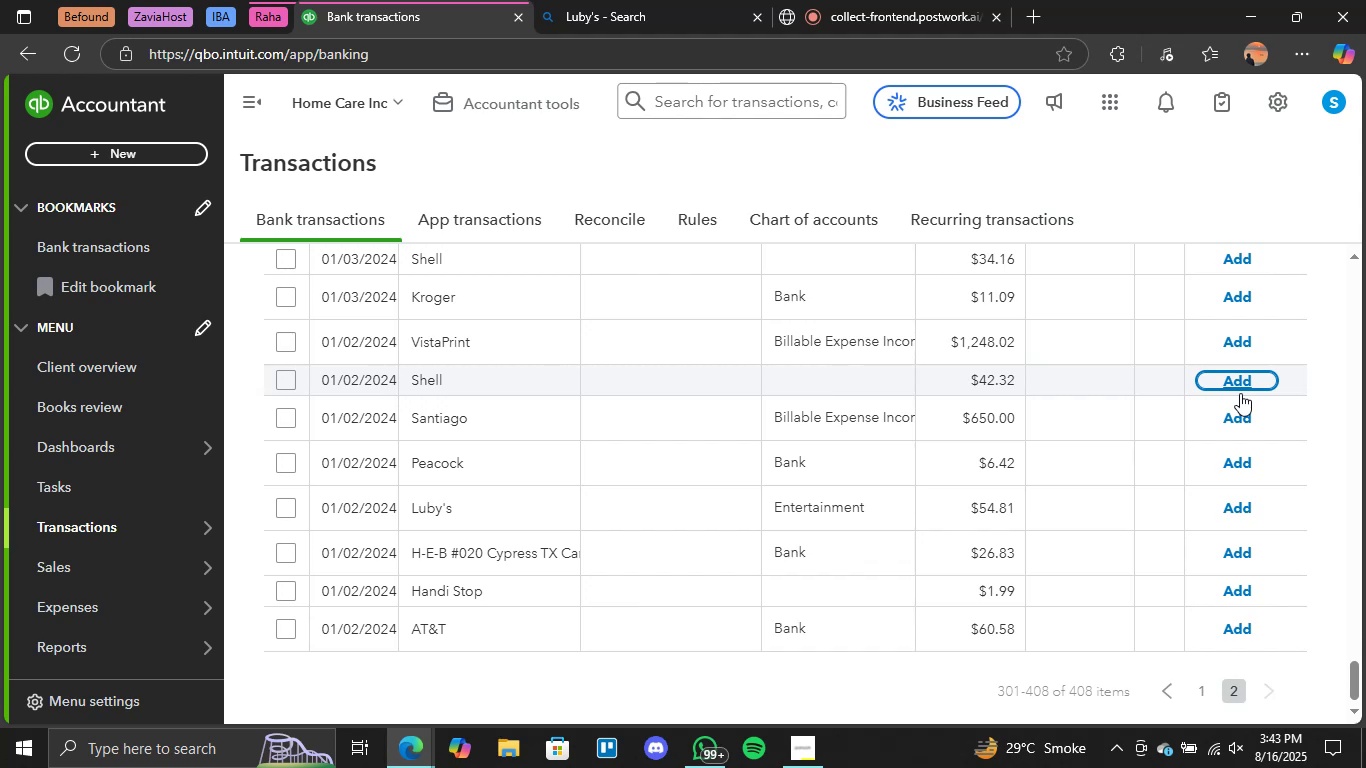 
wait(35.3)
 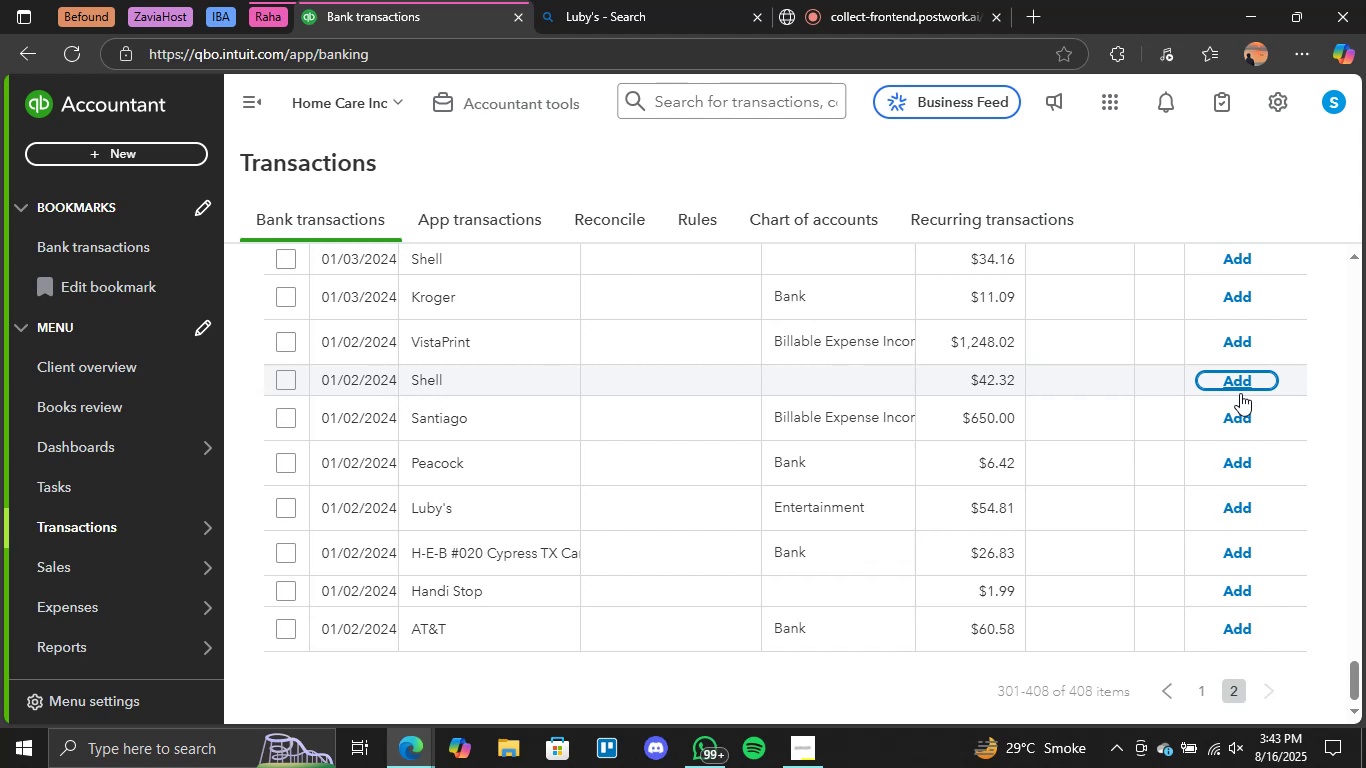 
scroll: coordinate [923, 354], scroll_direction: none, amount: 0.0
 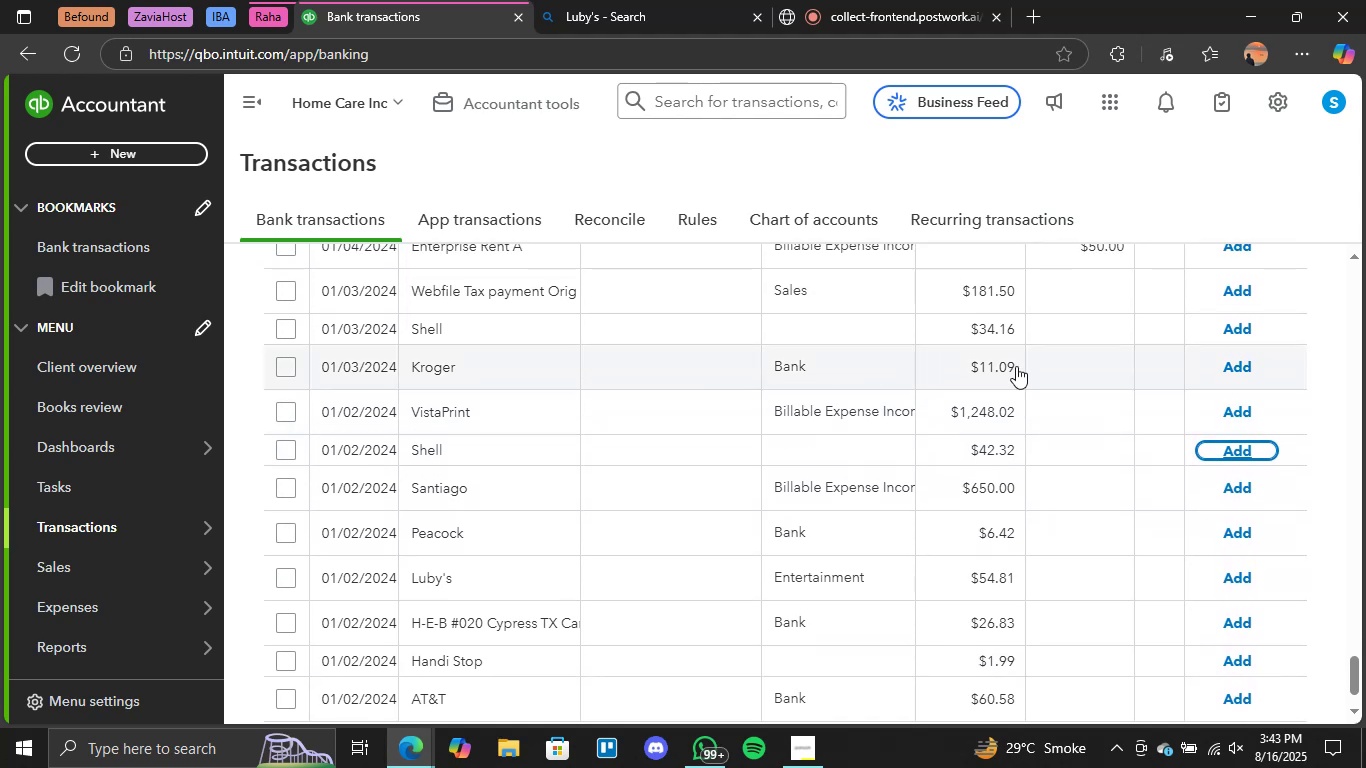 
scroll: coordinate [1068, 377], scroll_direction: up, amount: 1.0
 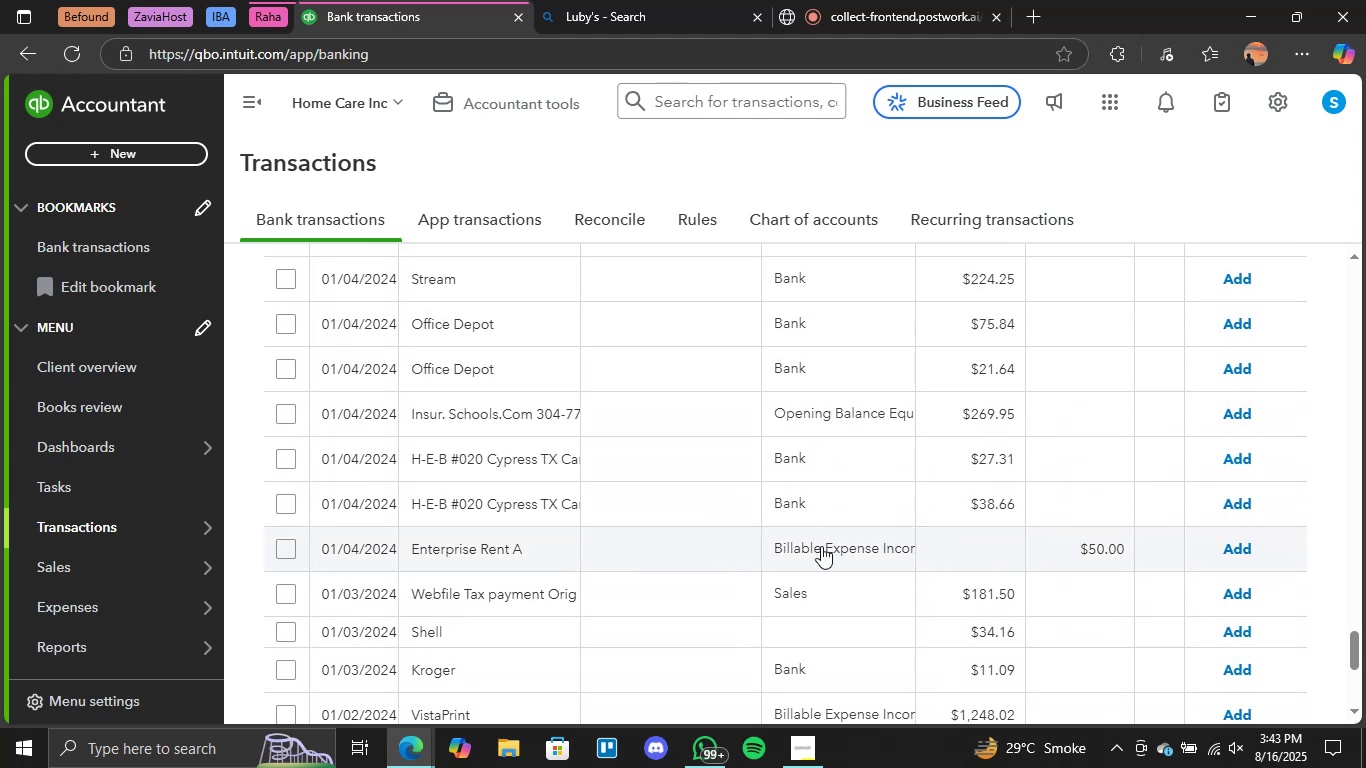 
left_click([821, 546])
 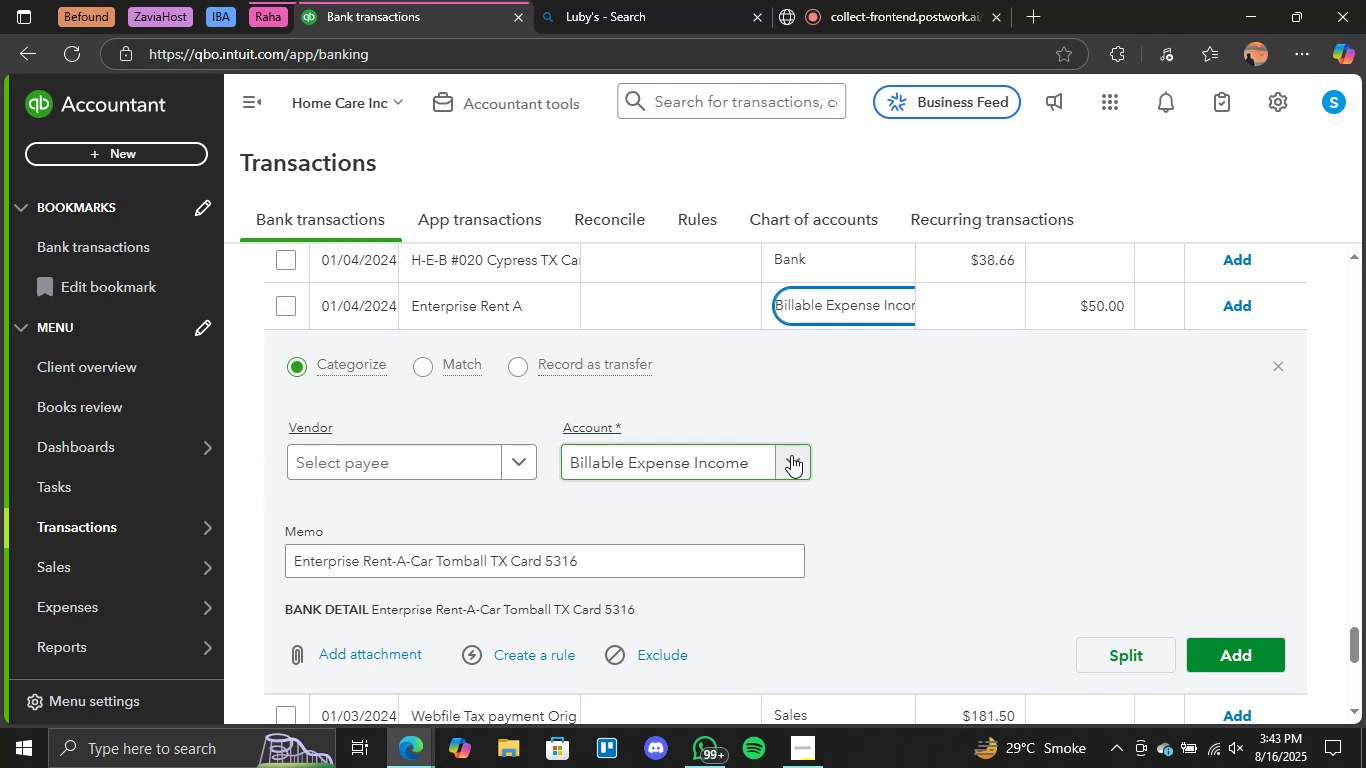 
left_click([790, 455])
 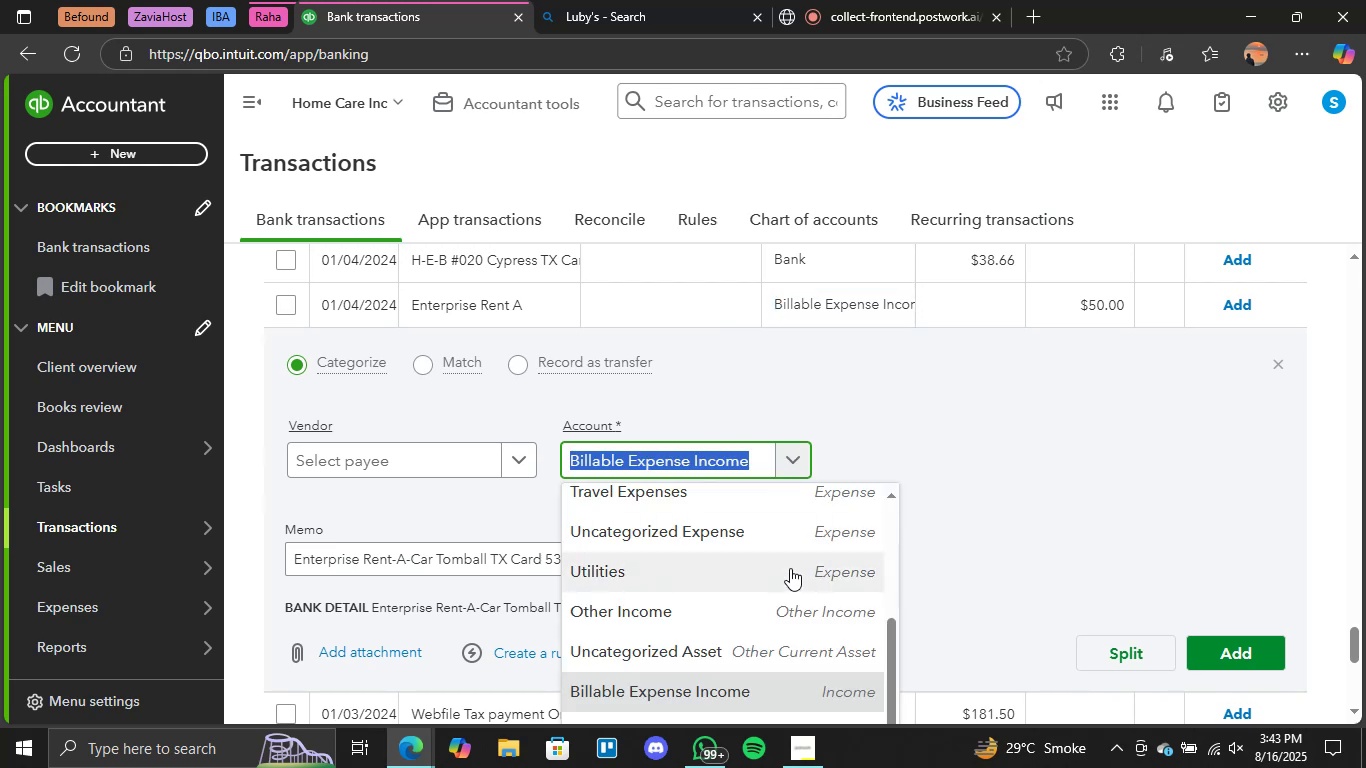 
wait(5.71)
 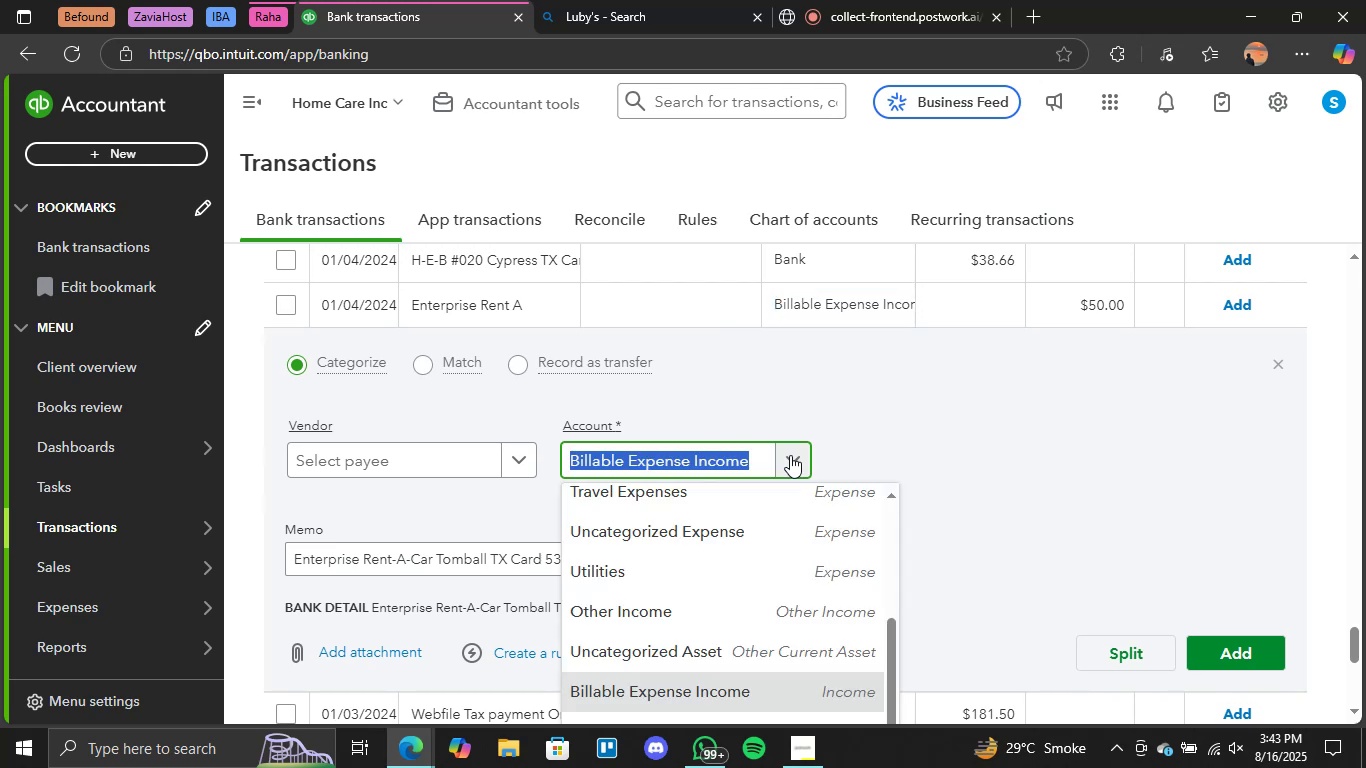 
scroll: coordinate [769, 548], scroll_direction: up, amount: 6.0
 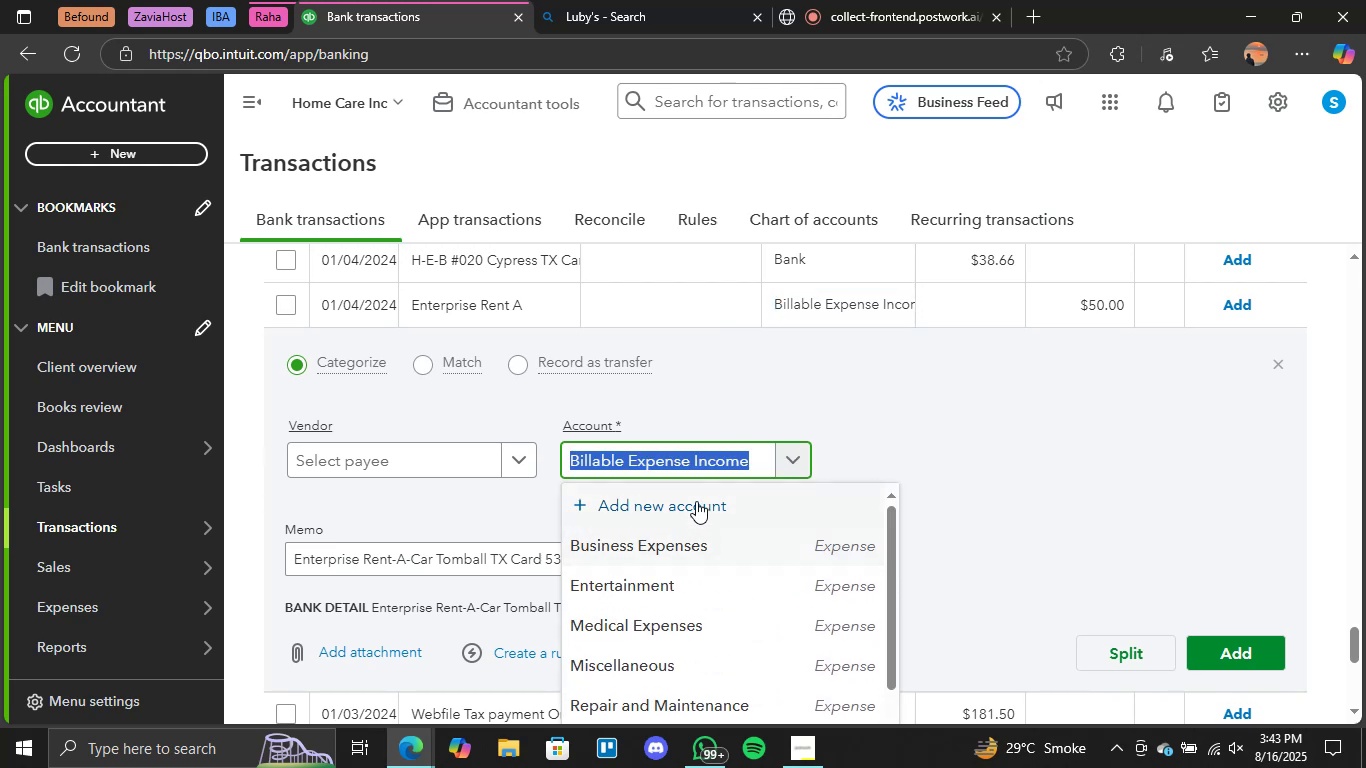 
left_click([689, 497])
 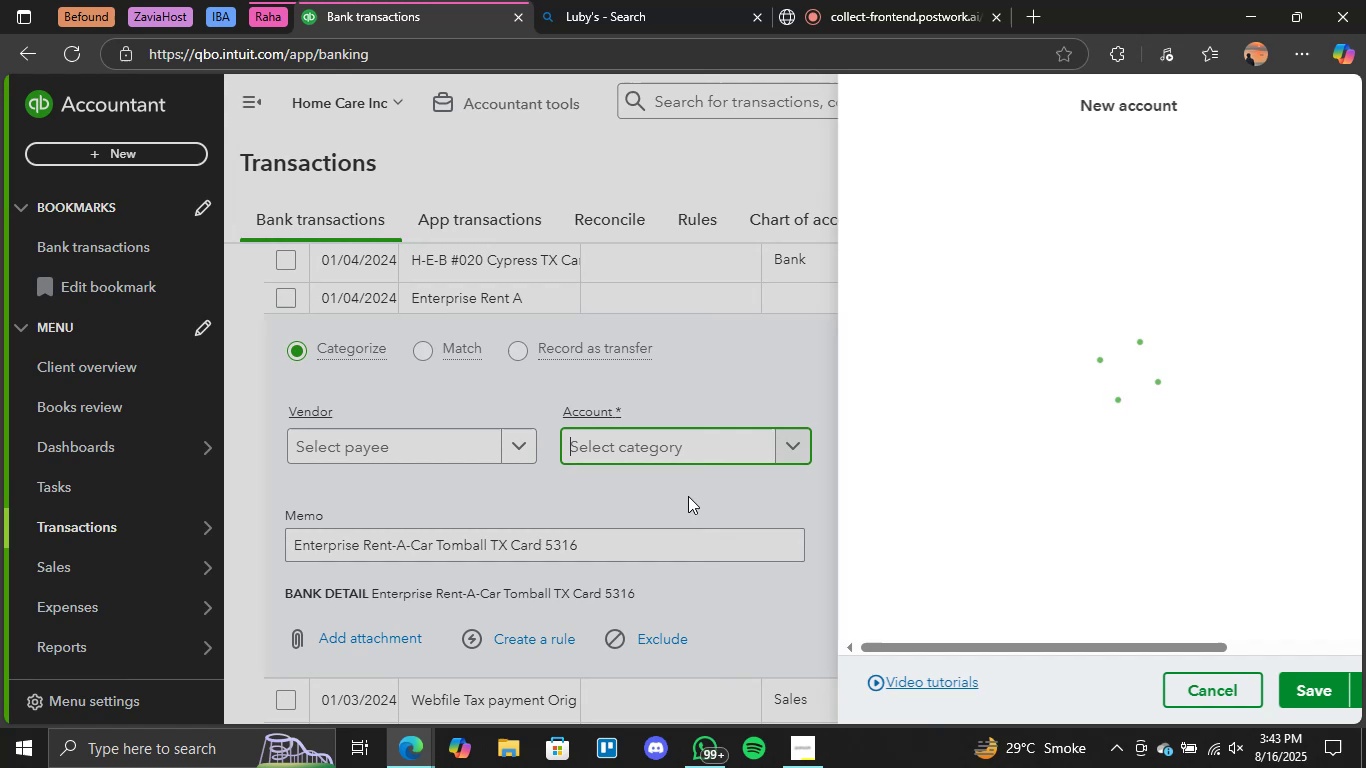 
mouse_move([1069, 276])
 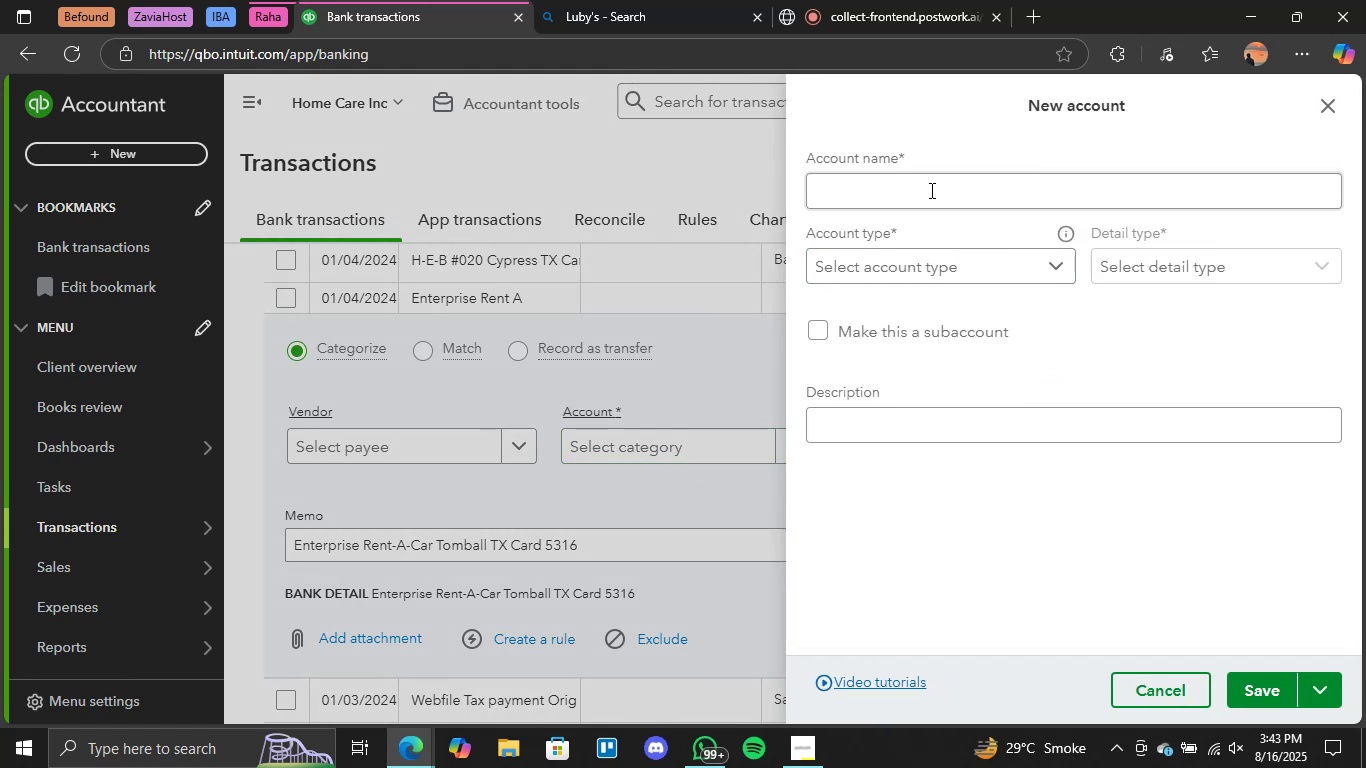 
left_click([930, 190])
 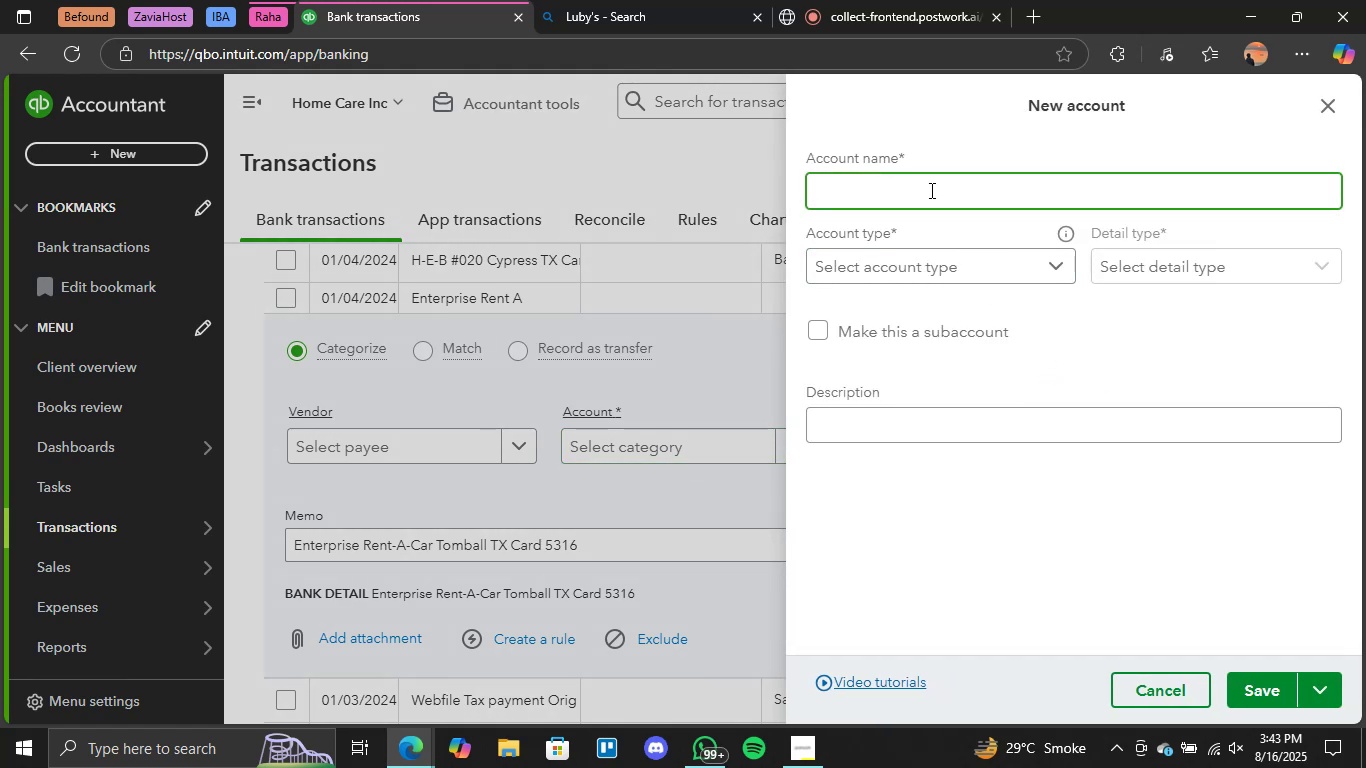 
type(Rent Income)
 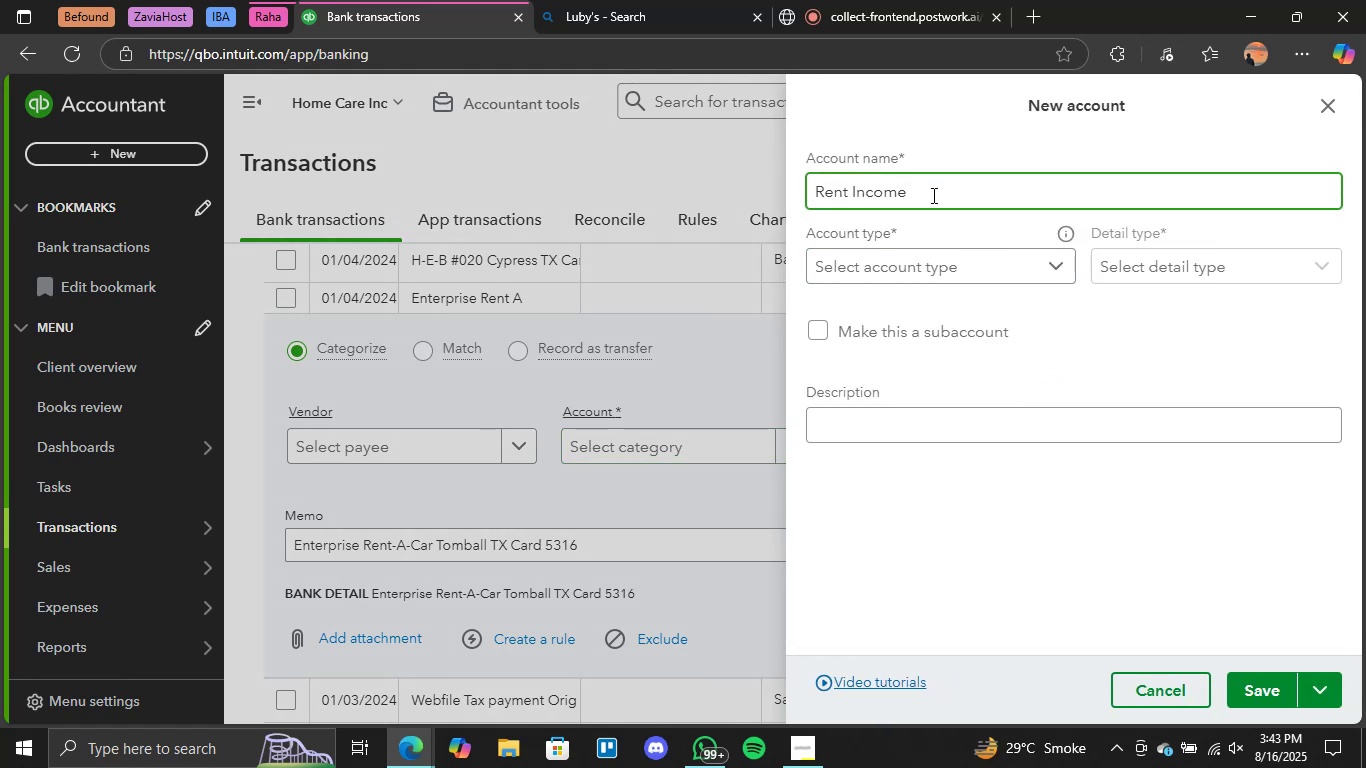 
left_click([979, 257])
 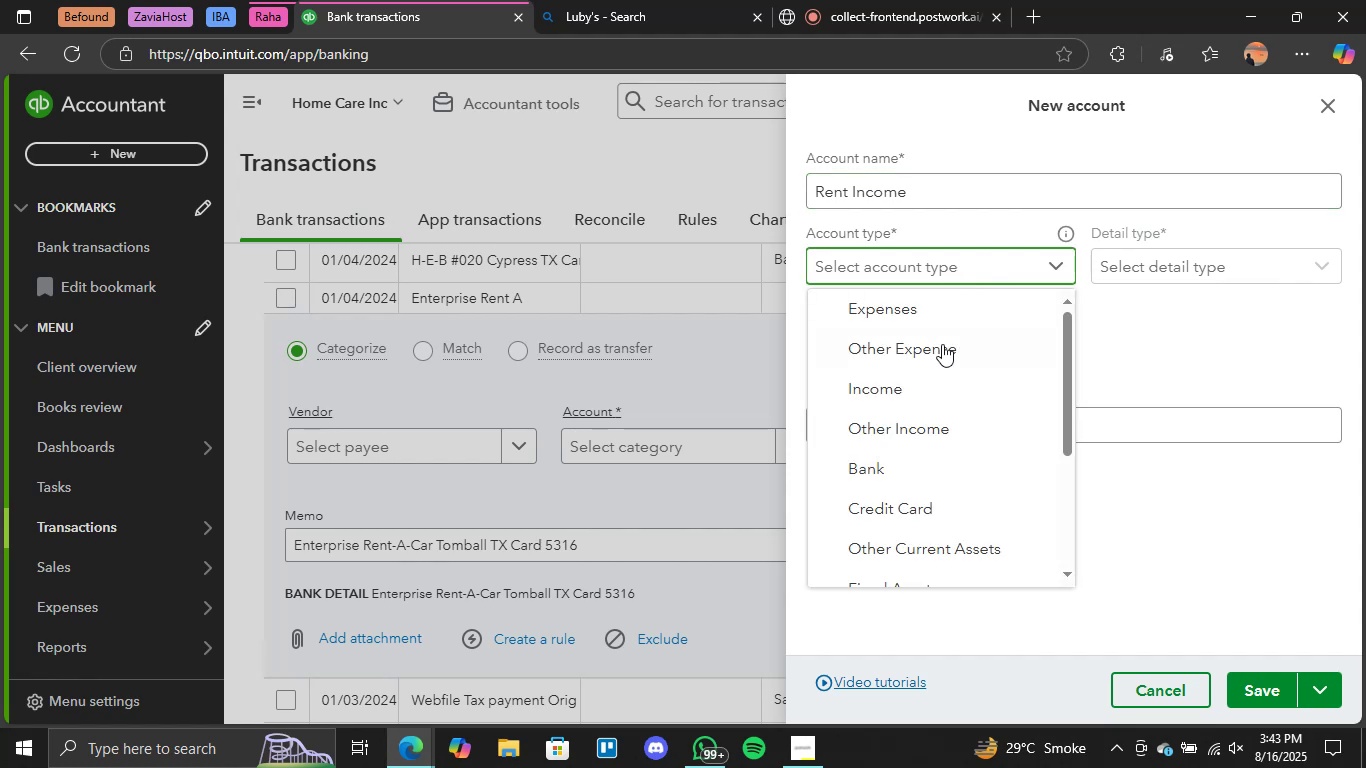 
left_click([933, 370])
 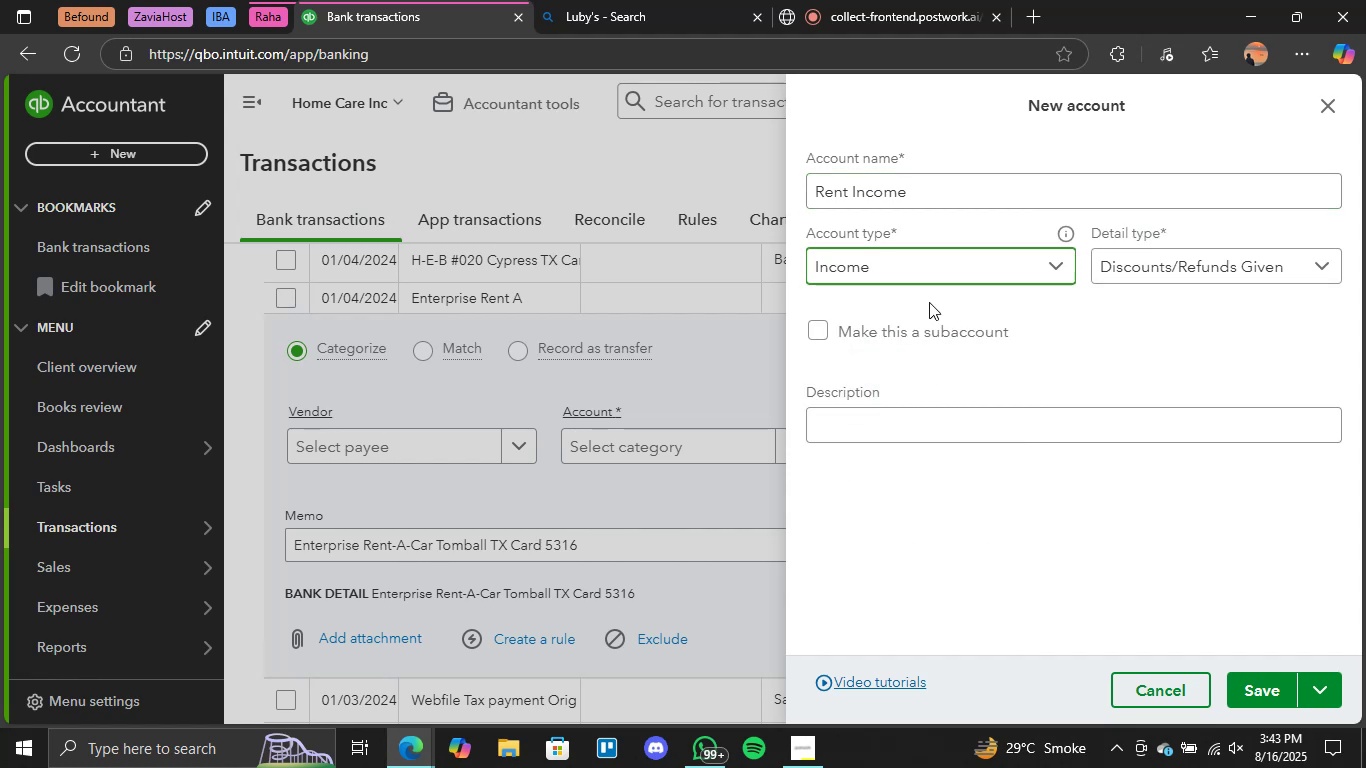 
left_click([949, 259])
 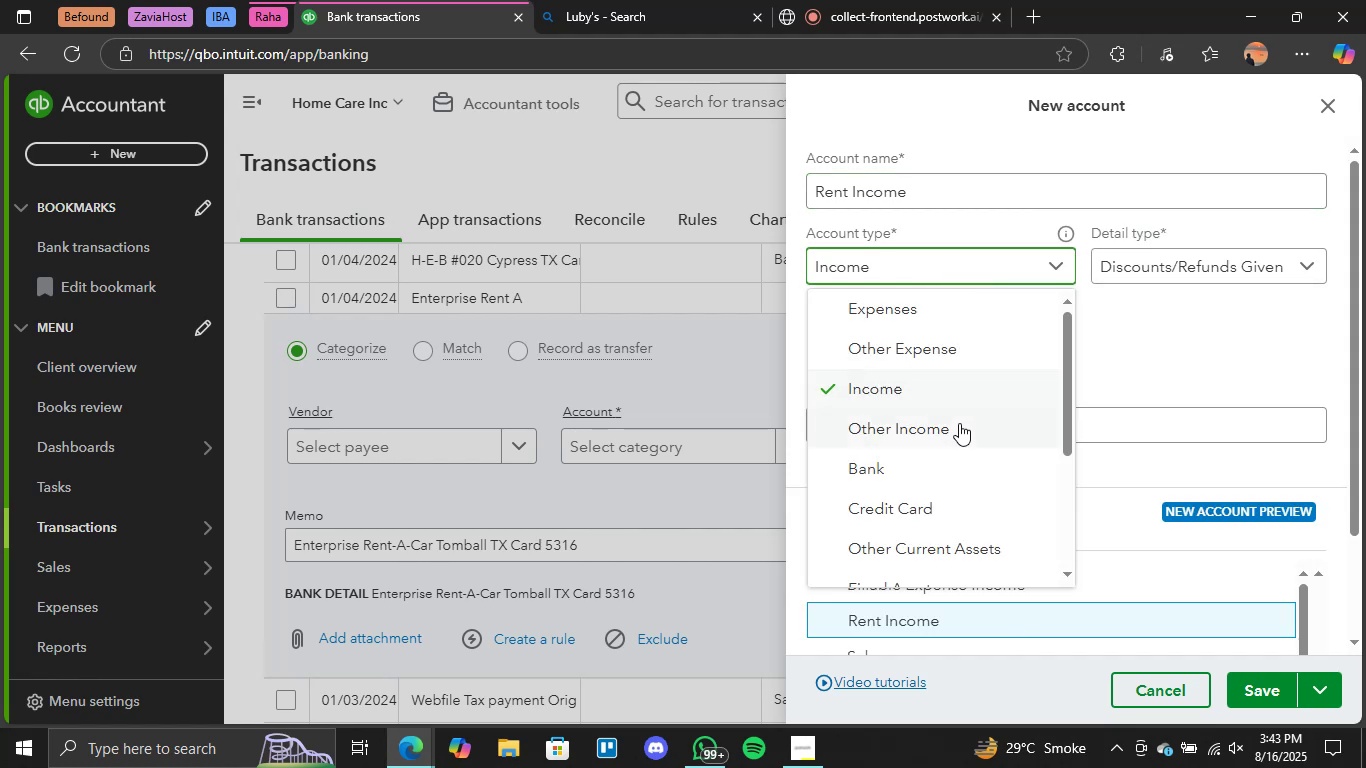 
left_click([956, 423])
 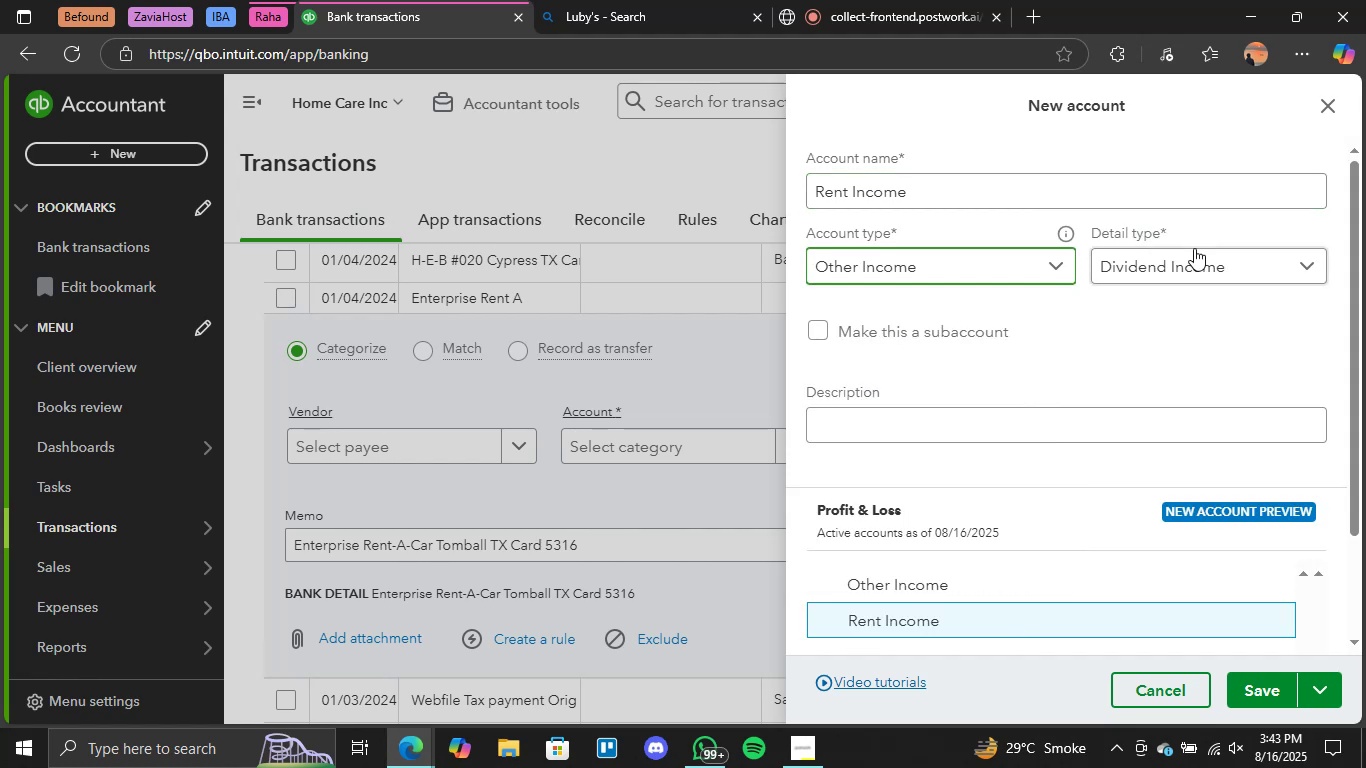 
double_click([1199, 252])
 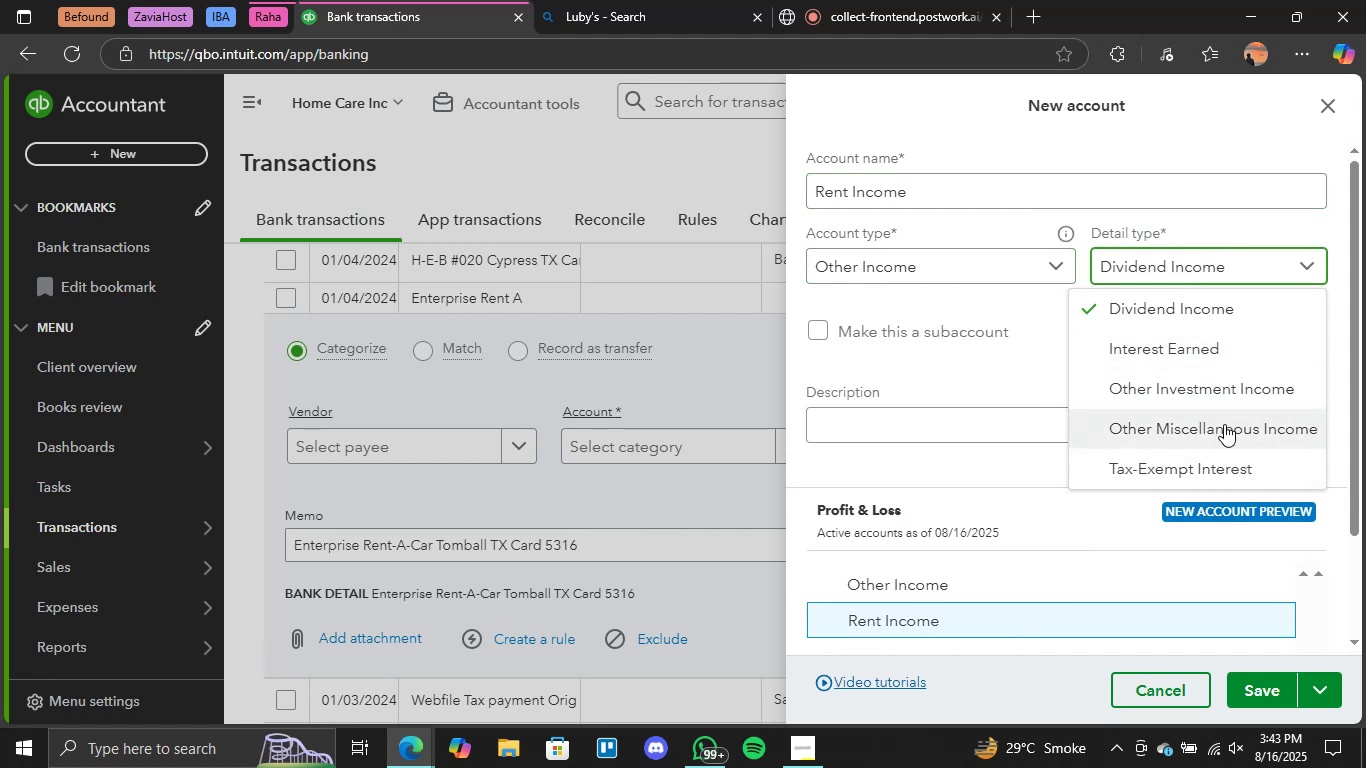 
left_click([1215, 416])
 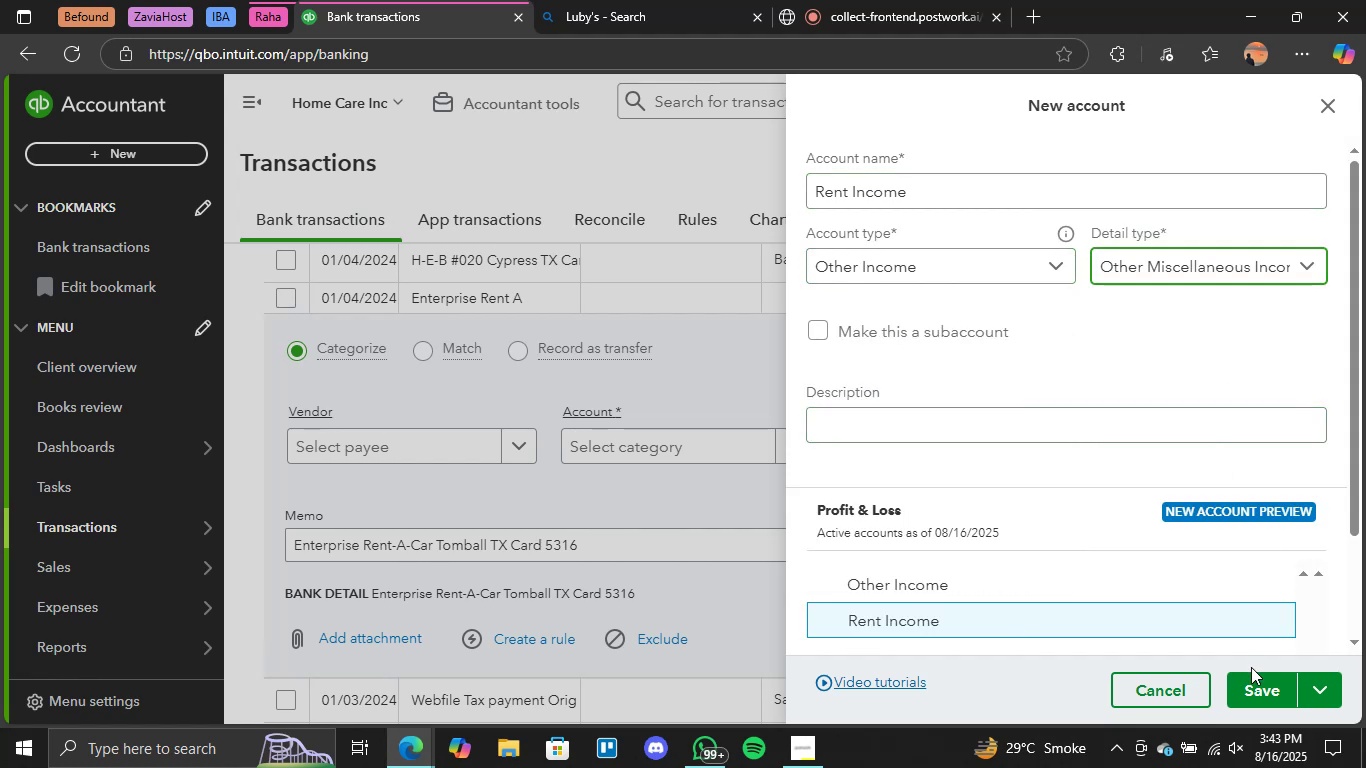 
left_click([1251, 682])
 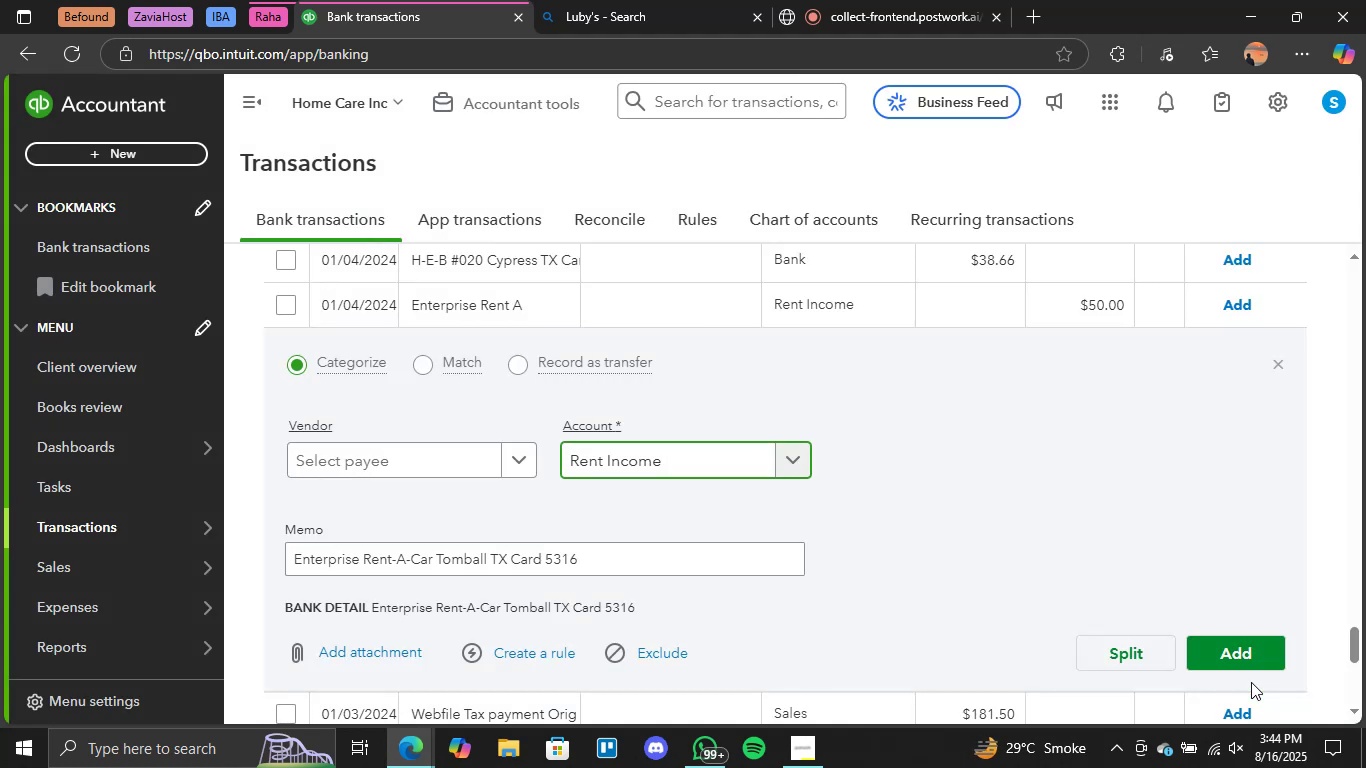 
wait(11.41)
 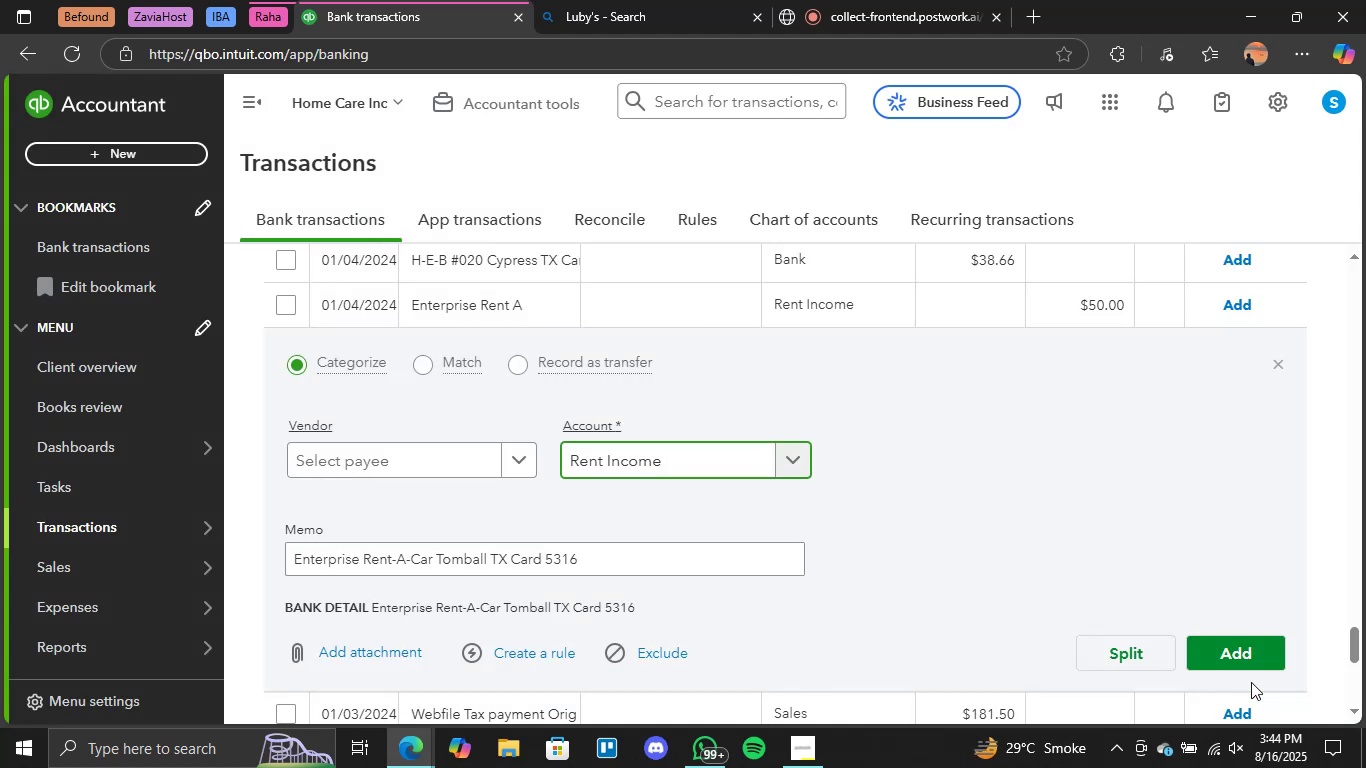 
left_click([1246, 663])
 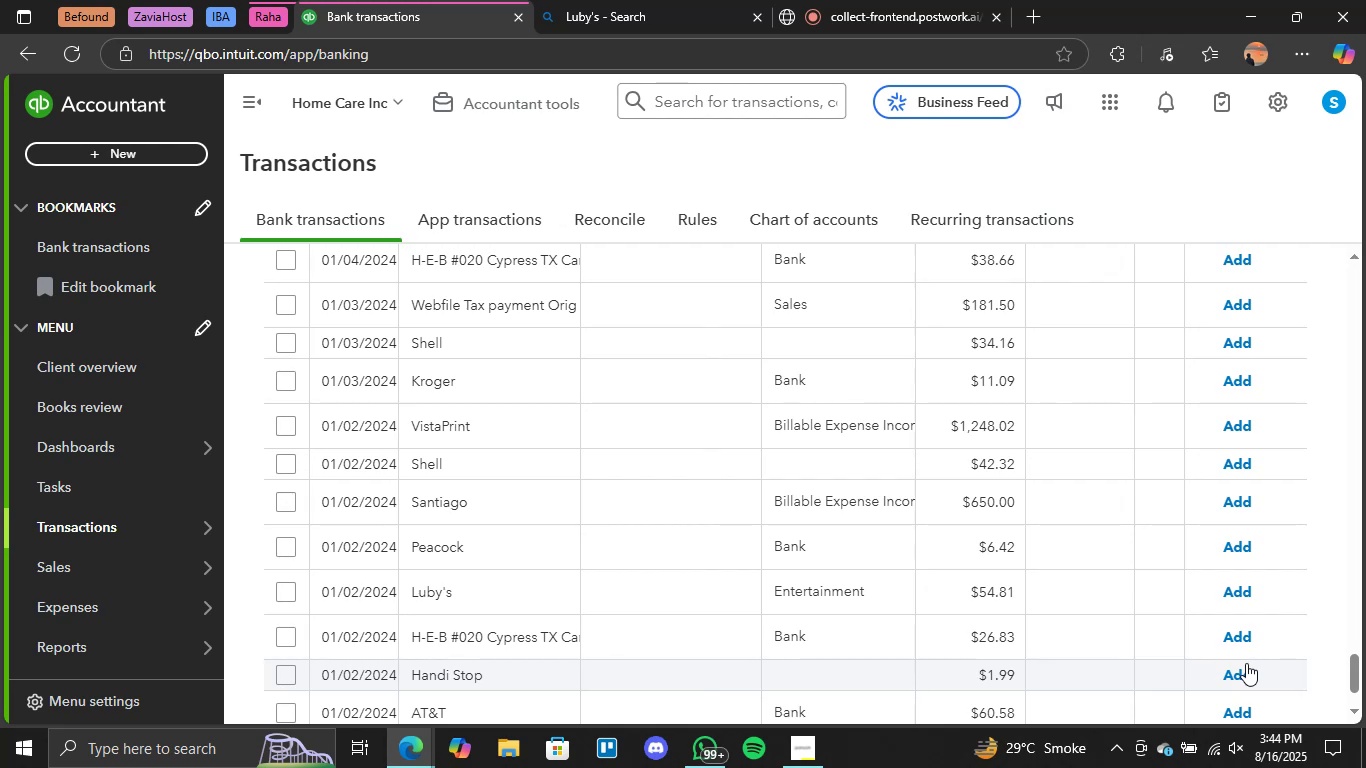 
wait(24.09)
 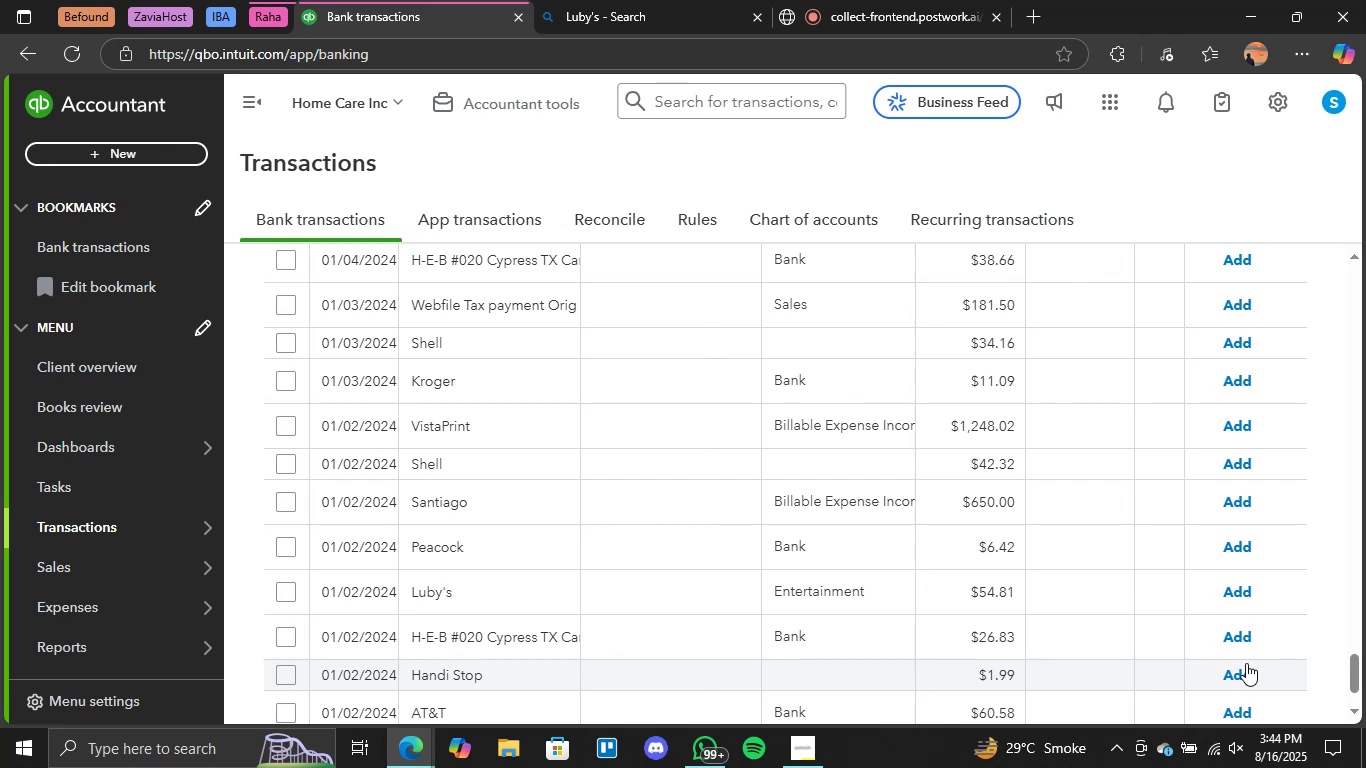 
scroll: coordinate [1150, 622], scroll_direction: down, amount: 1.0
 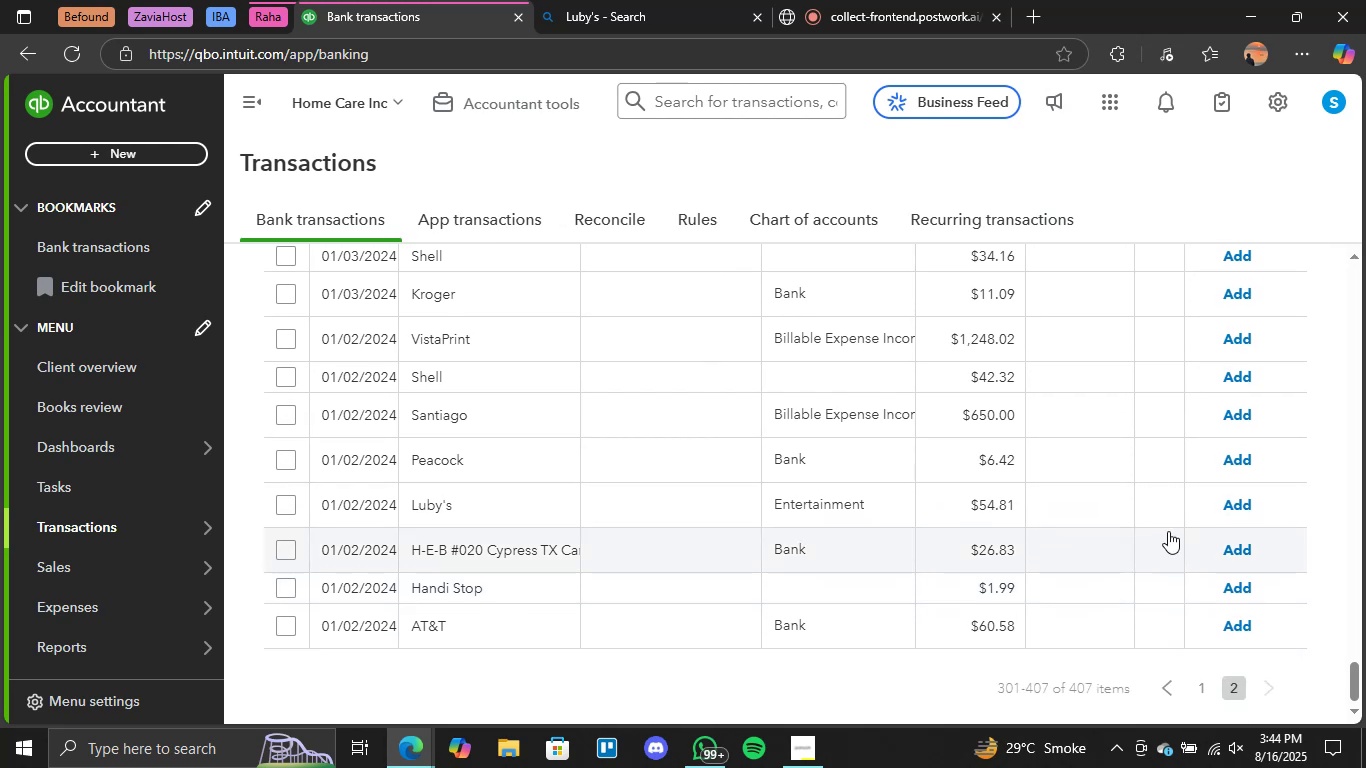 
scroll: coordinate [1168, 531], scroll_direction: up, amount: 3.0
 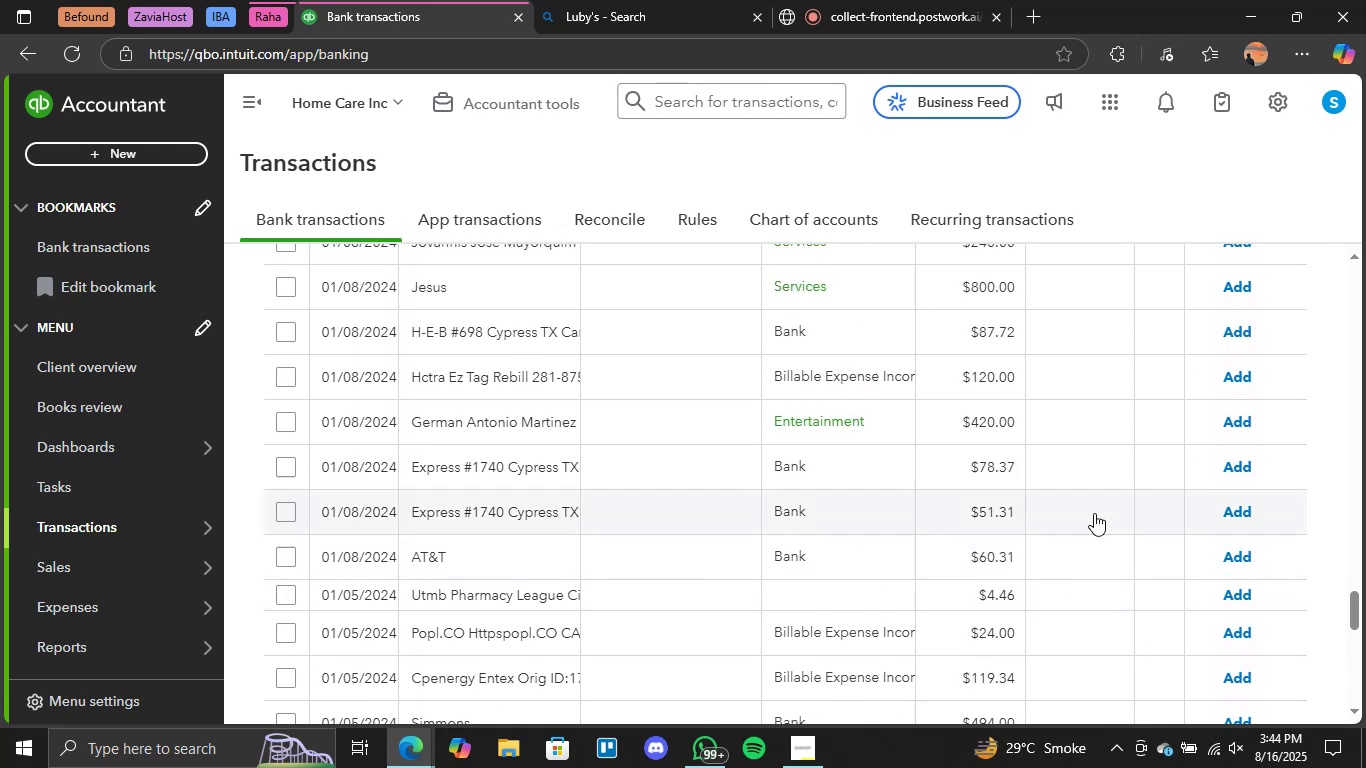 
scroll: coordinate [1094, 513], scroll_direction: none, amount: 0.0
 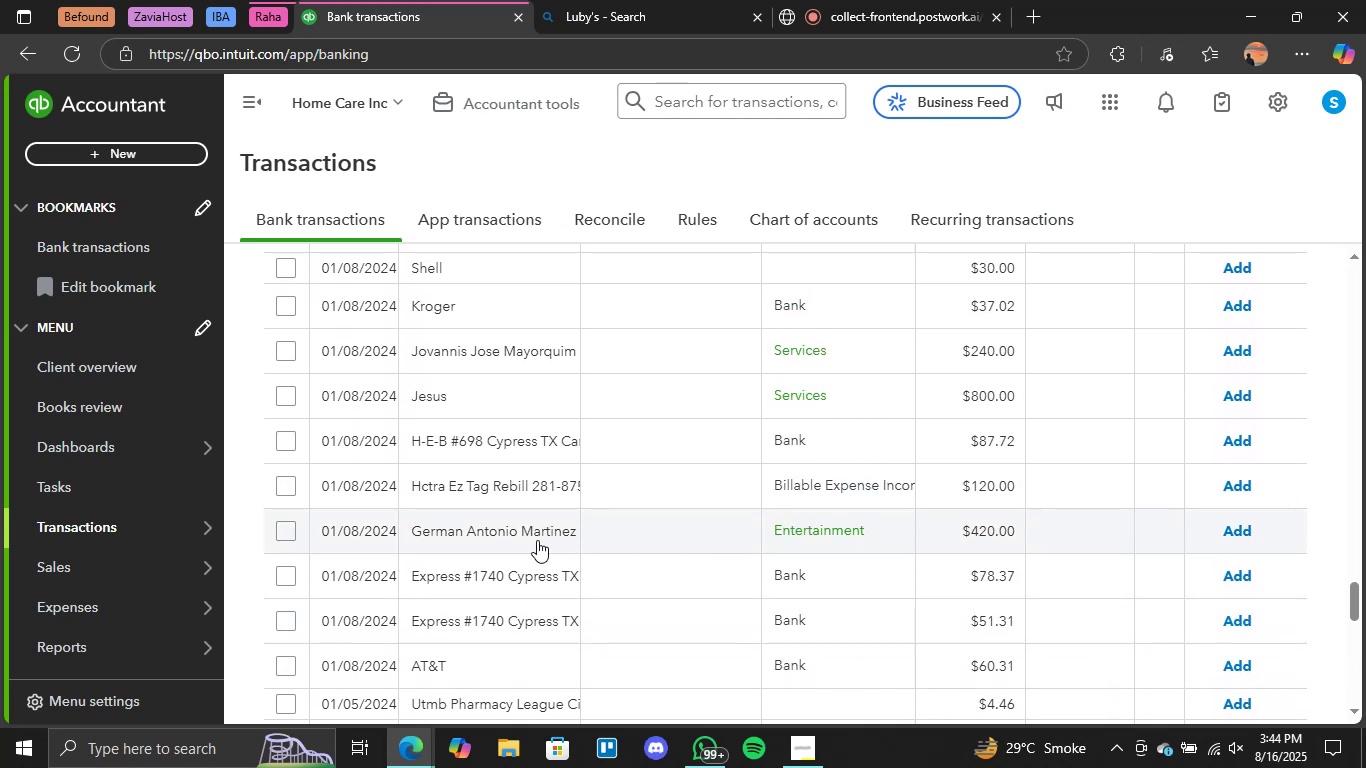 
left_click([533, 538])
 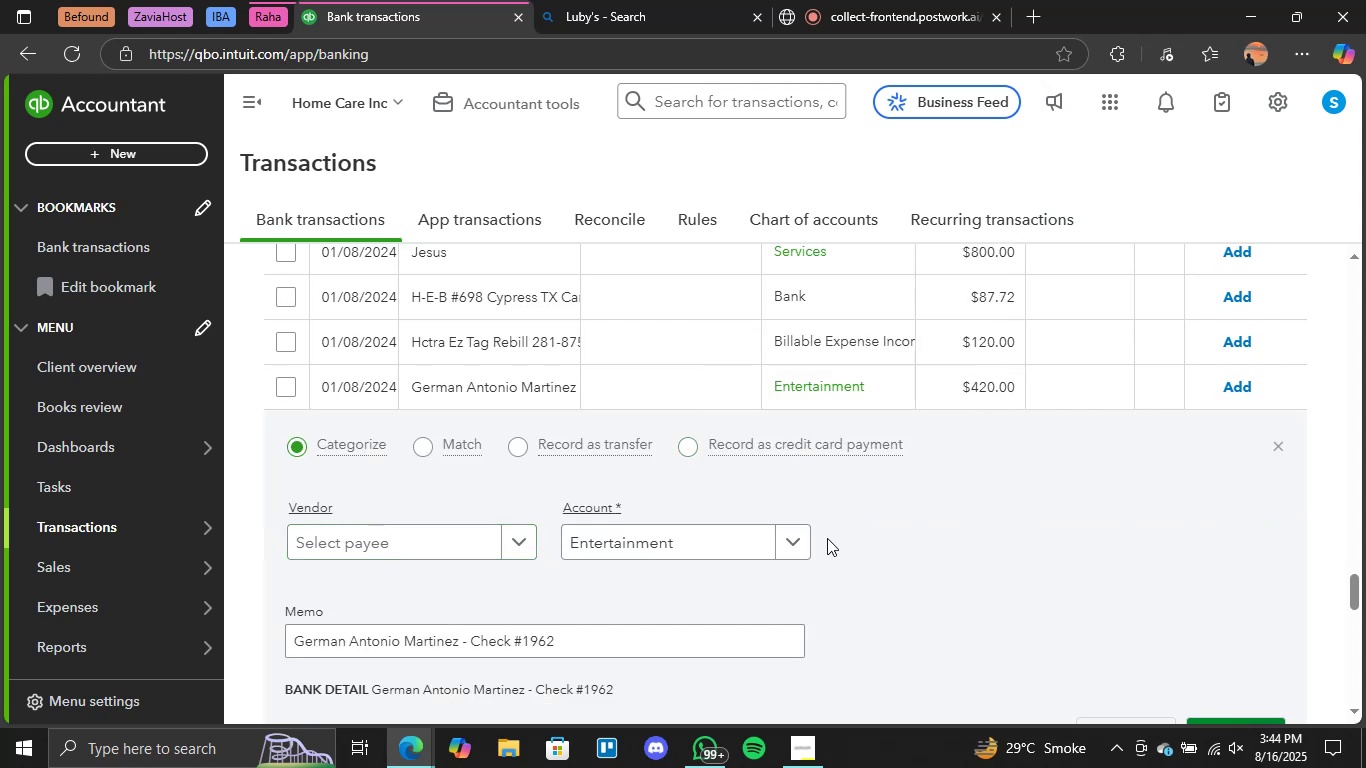 
left_click([799, 538])
 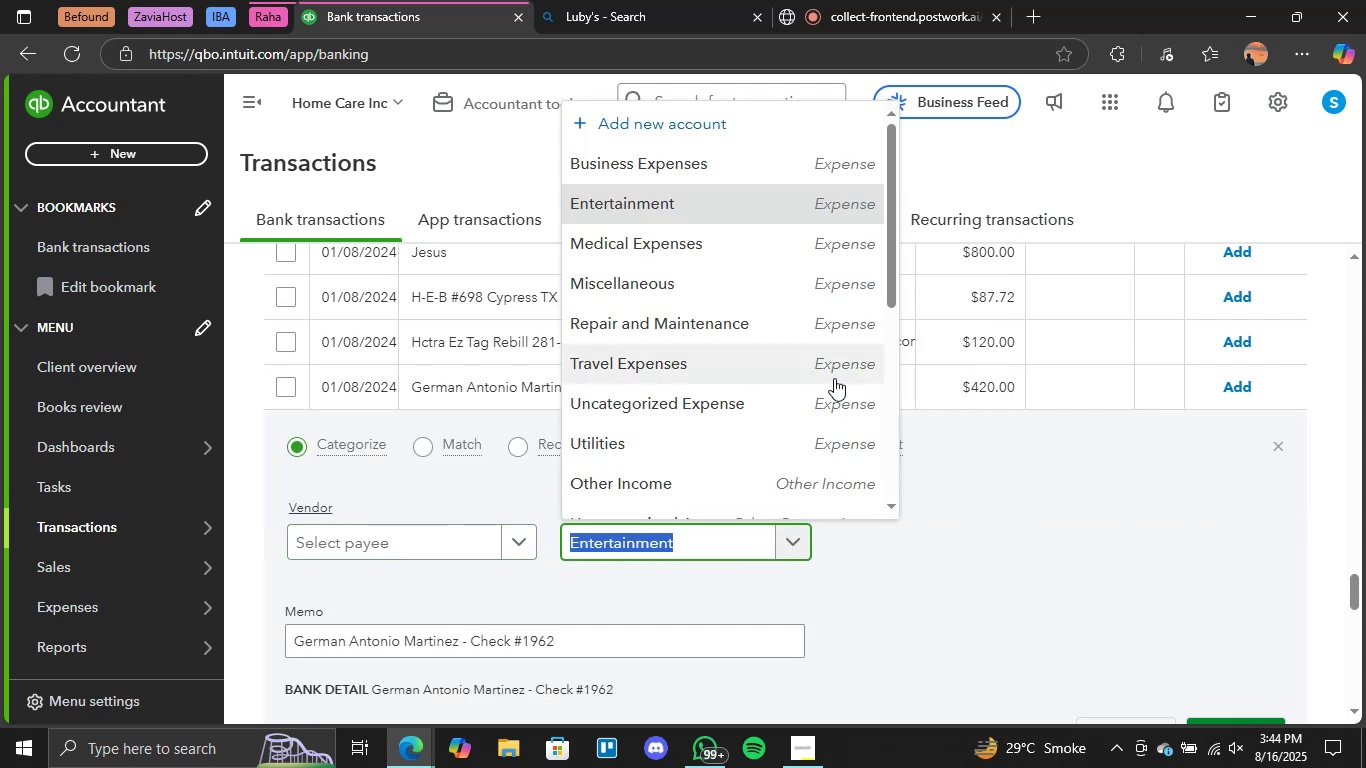 
scroll: coordinate [834, 378], scroll_direction: down, amount: 3.0
 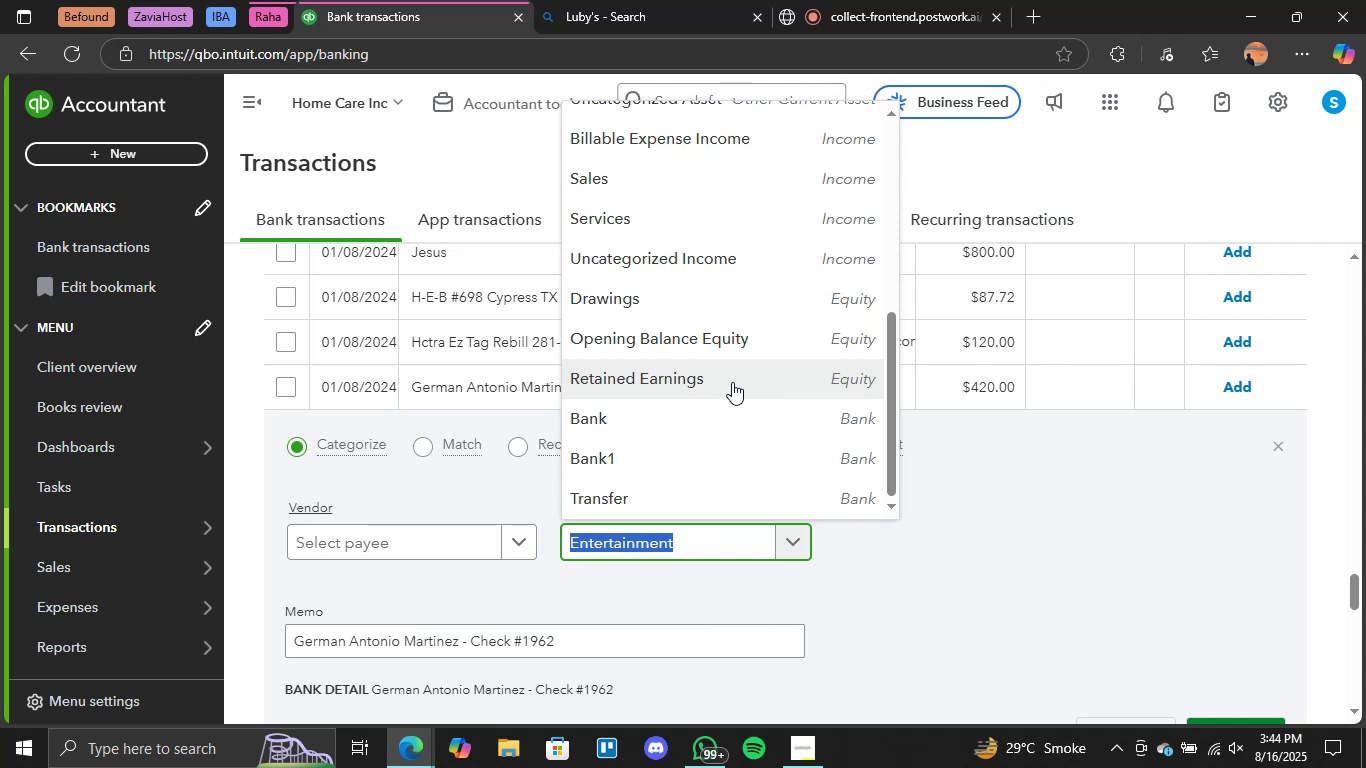 
wait(9.29)
 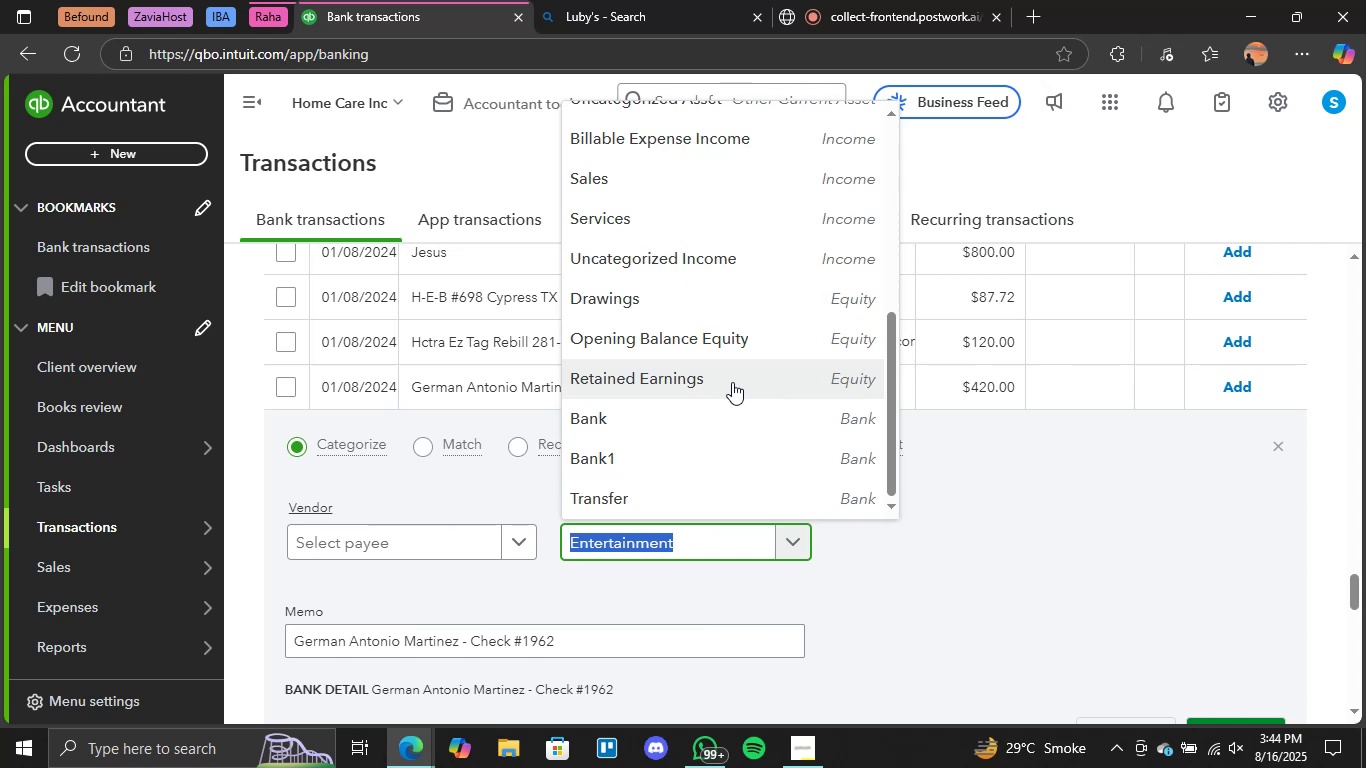 
left_click([930, 465])
 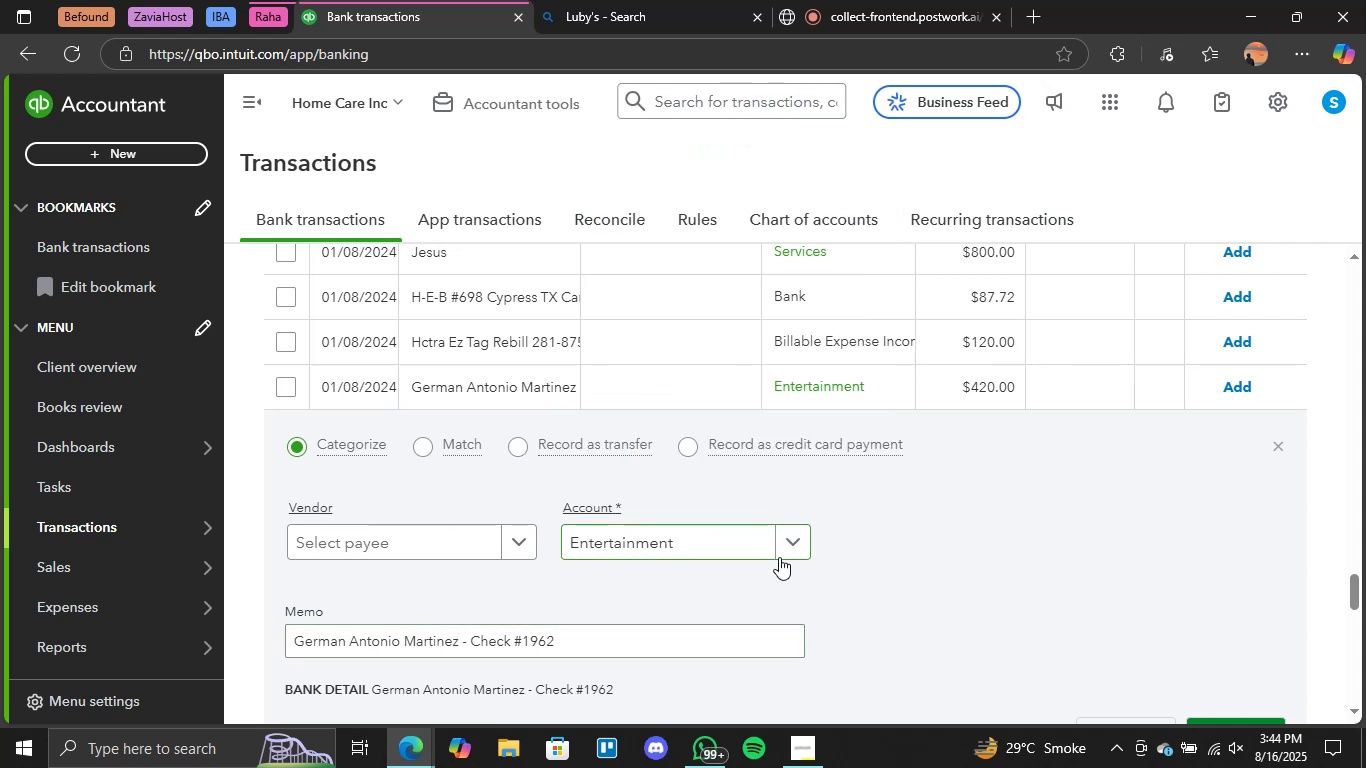 
left_click([785, 553])
 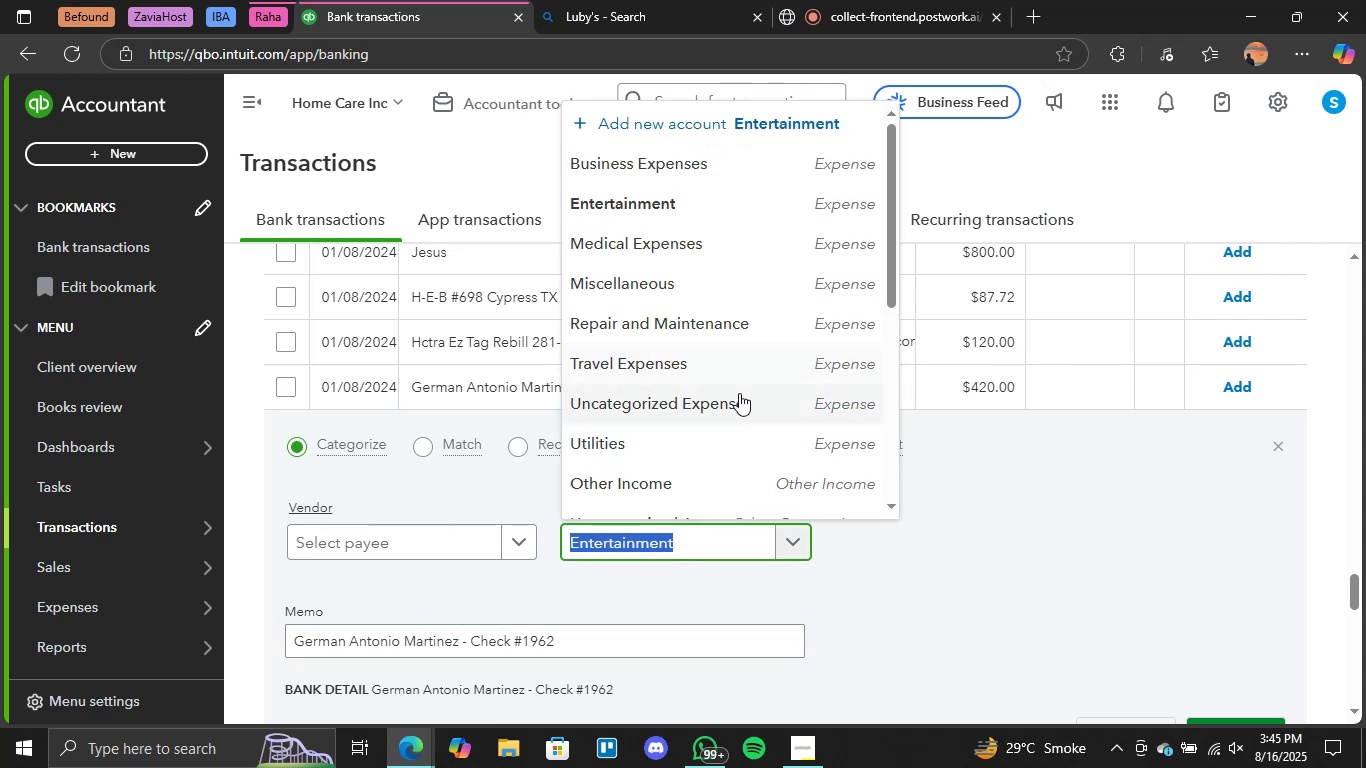 
scroll: coordinate [739, 393], scroll_direction: down, amount: 1.0
 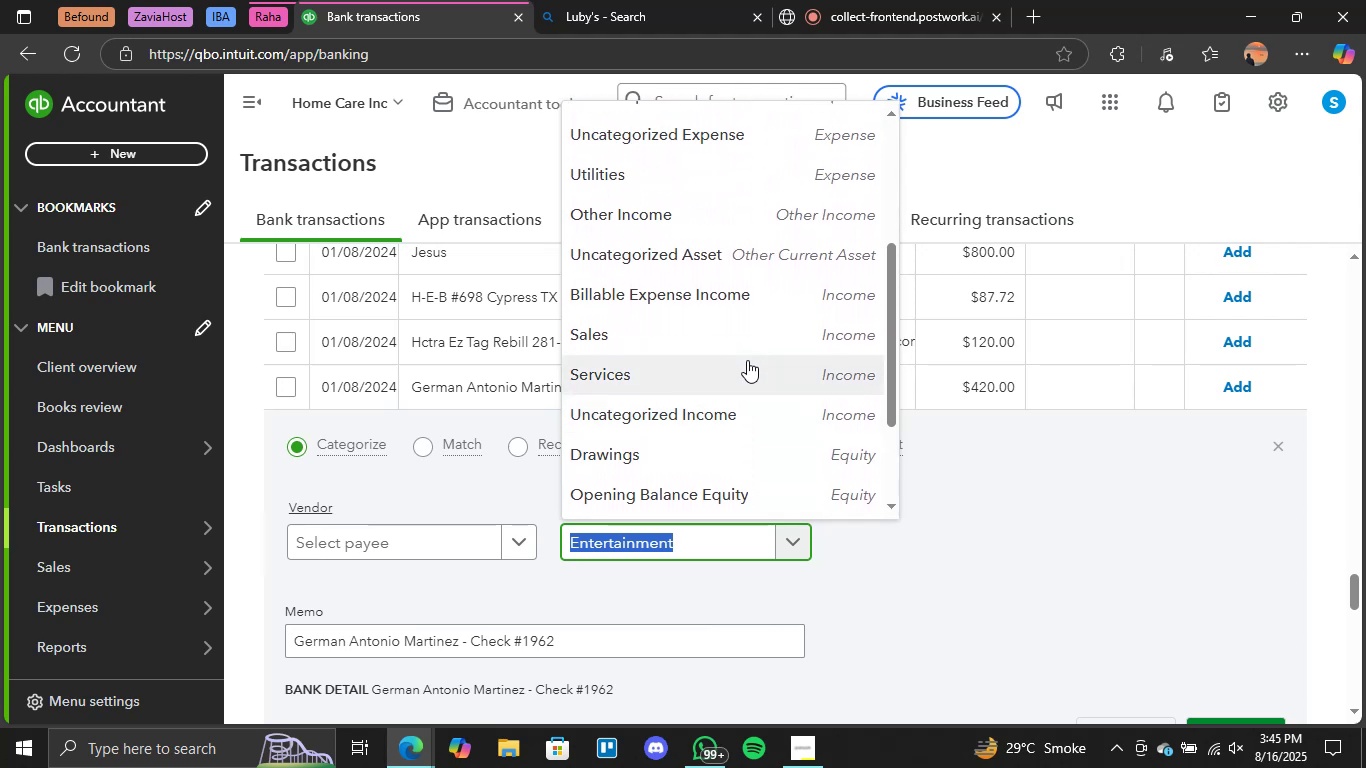 
left_click([747, 360])
 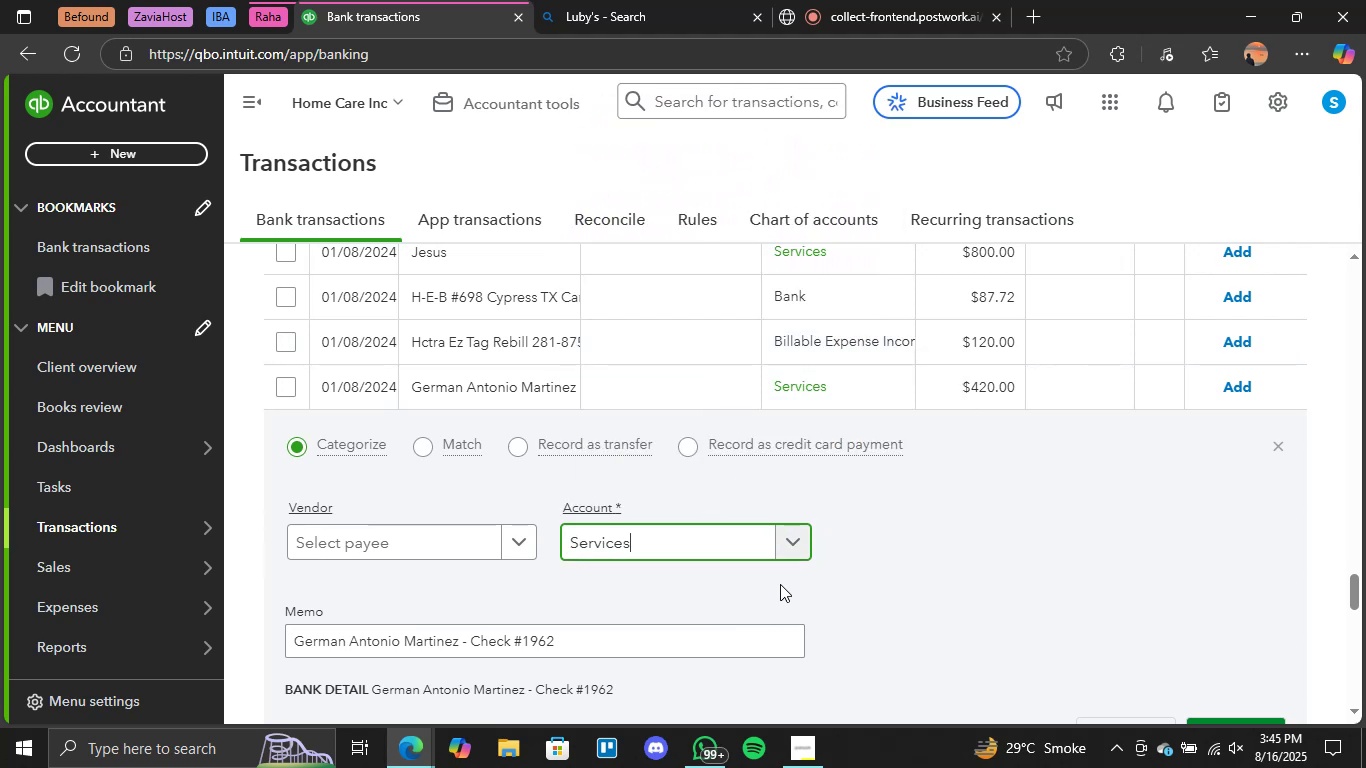 
scroll: coordinate [784, 580], scroll_direction: none, amount: 0.0
 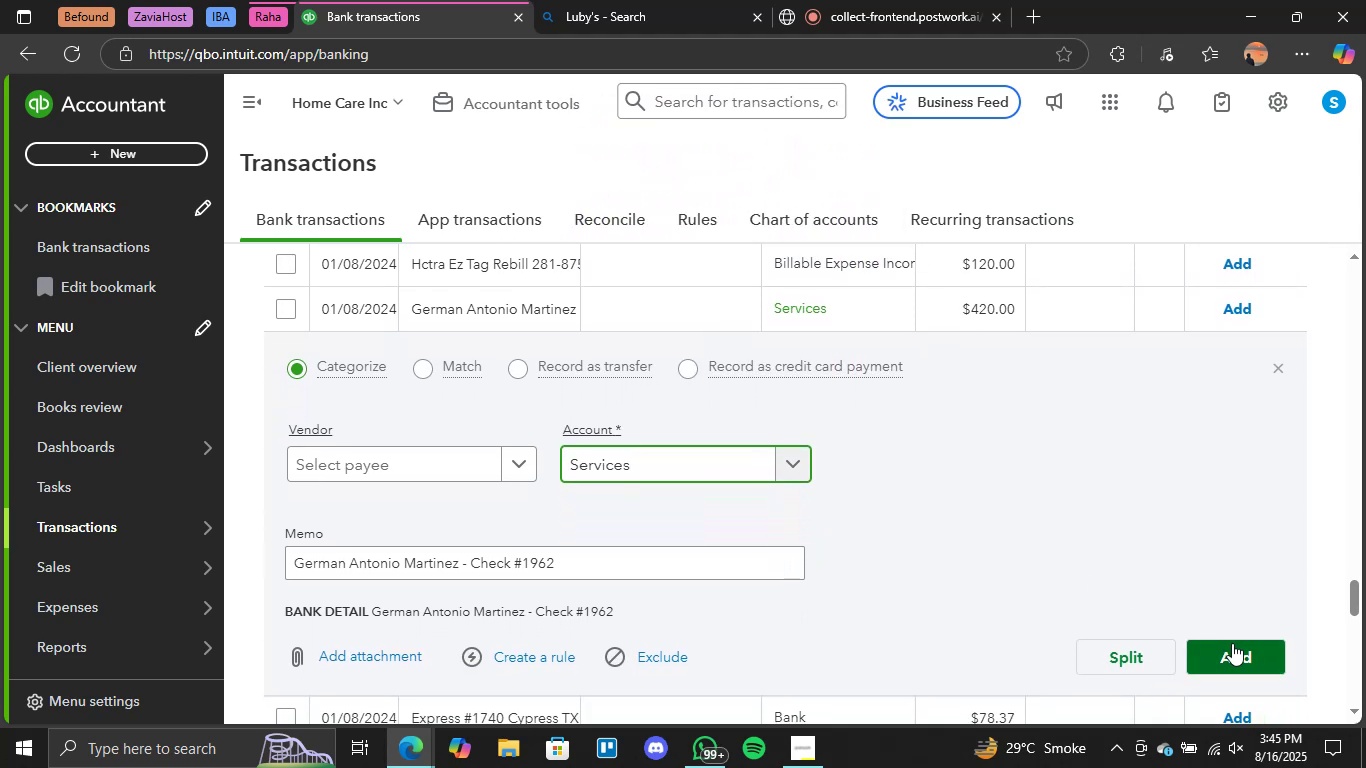 
left_click([1232, 642])
 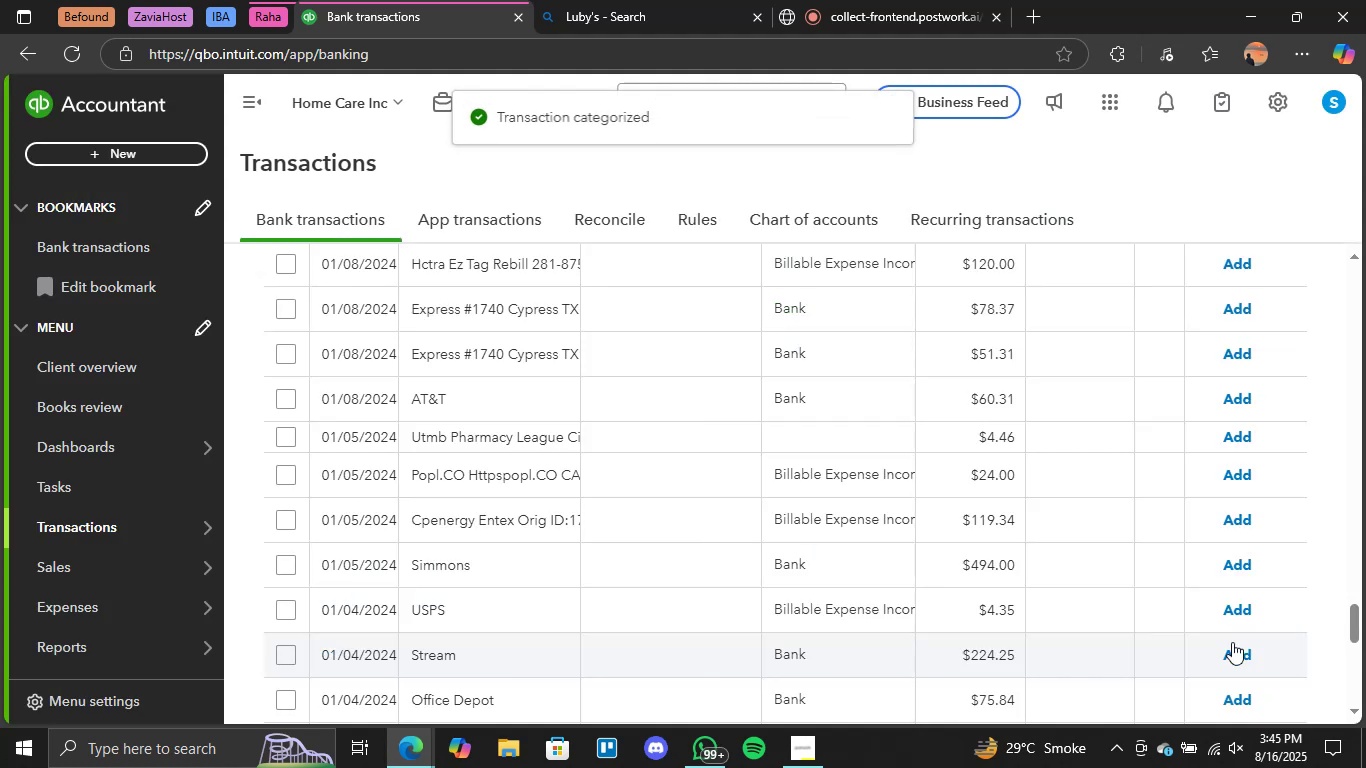 
scroll: coordinate [1073, 589], scroll_direction: up, amount: 23.0
 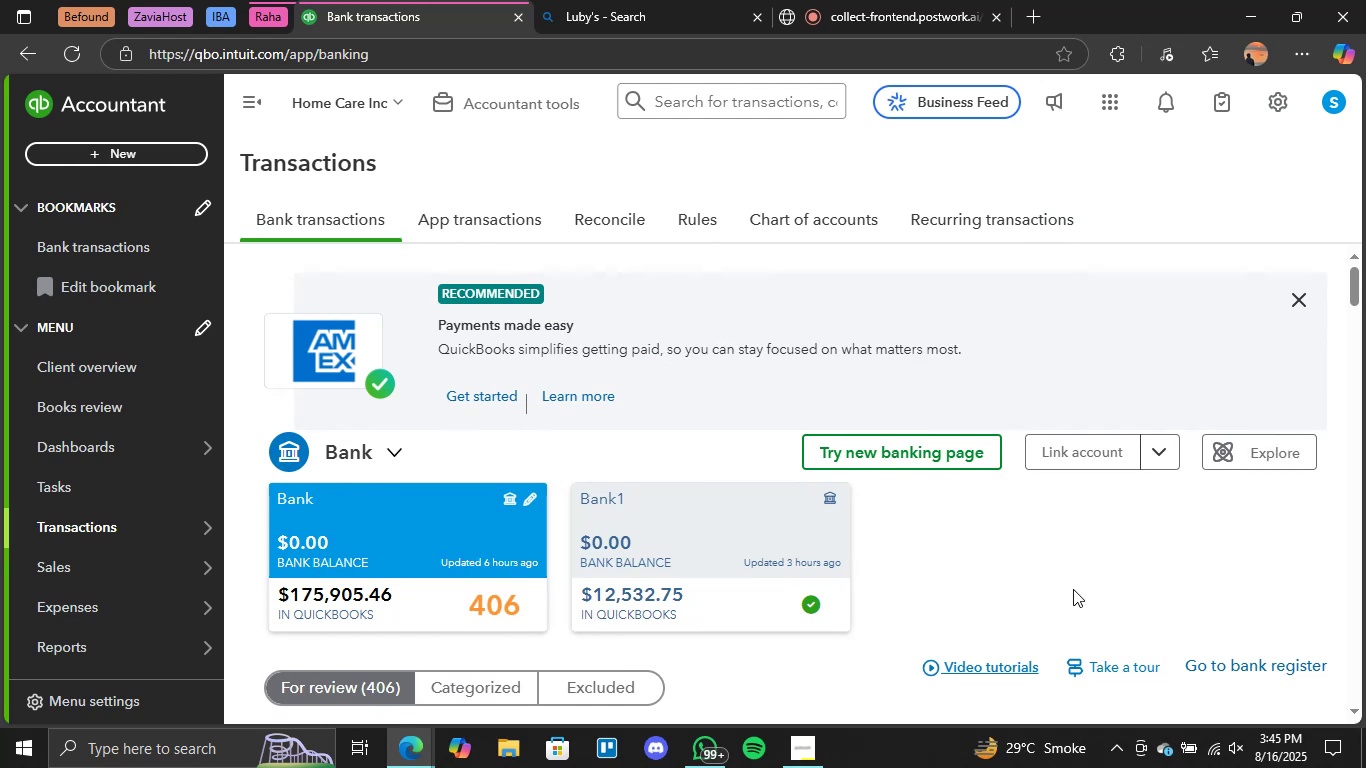 
wait(16.28)
 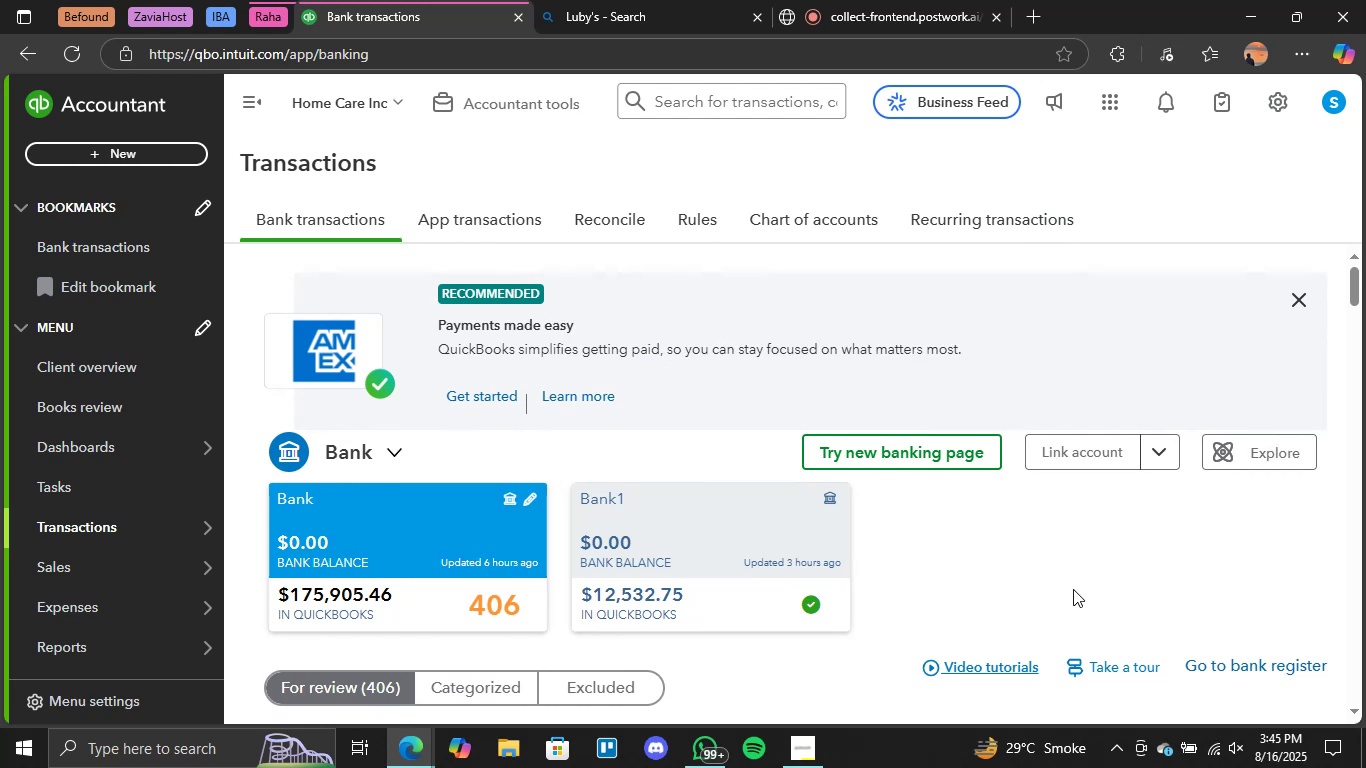 
scroll: coordinate [1166, 580], scroll_direction: none, amount: 0.0
 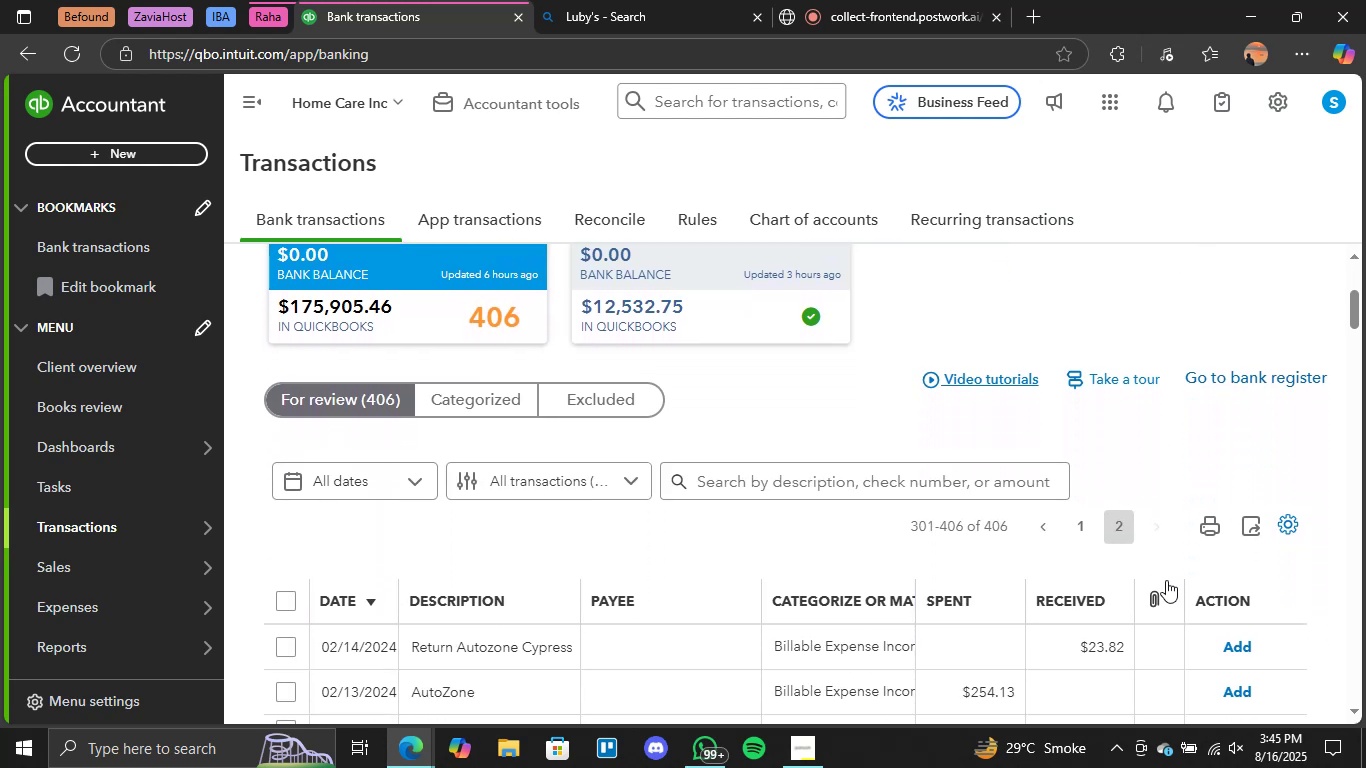 
scroll: coordinate [1166, 580], scroll_direction: down, amount: 2.0
 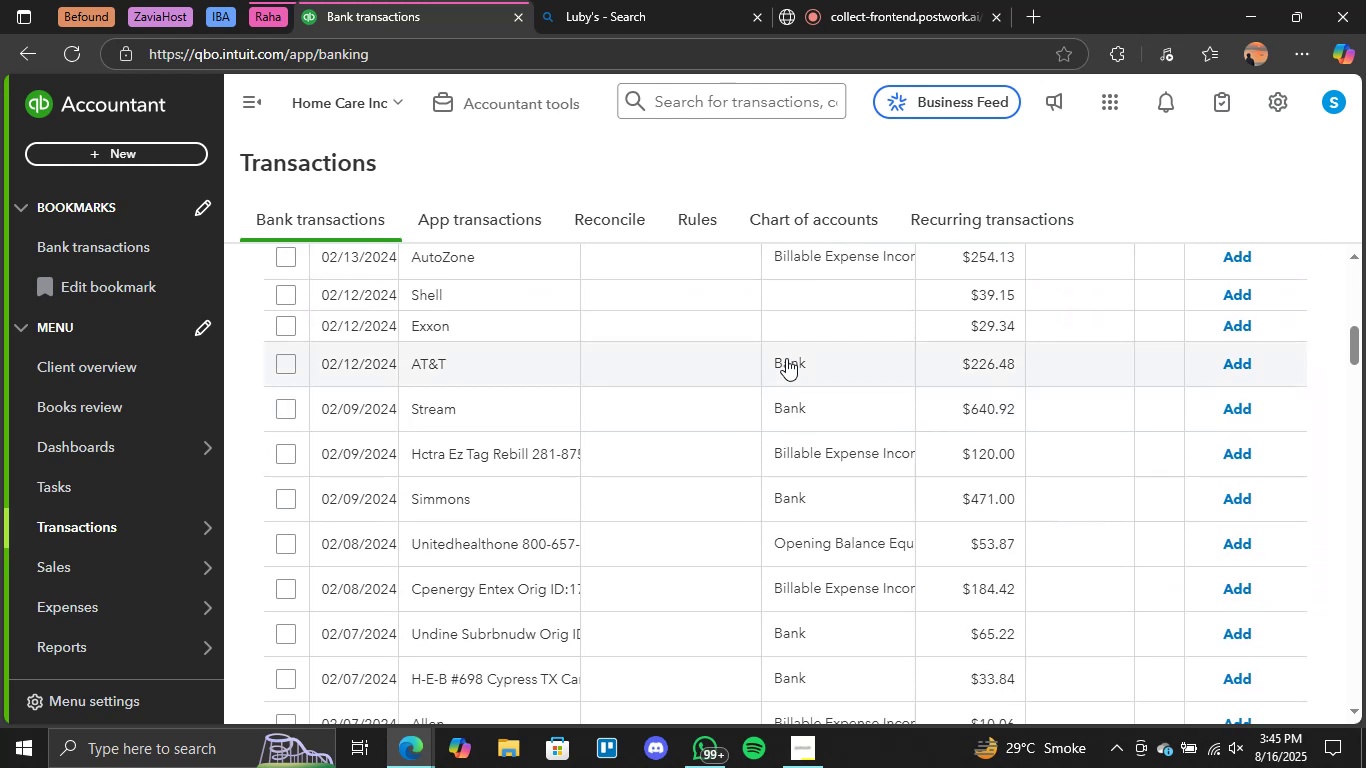 
left_click([786, 358])
 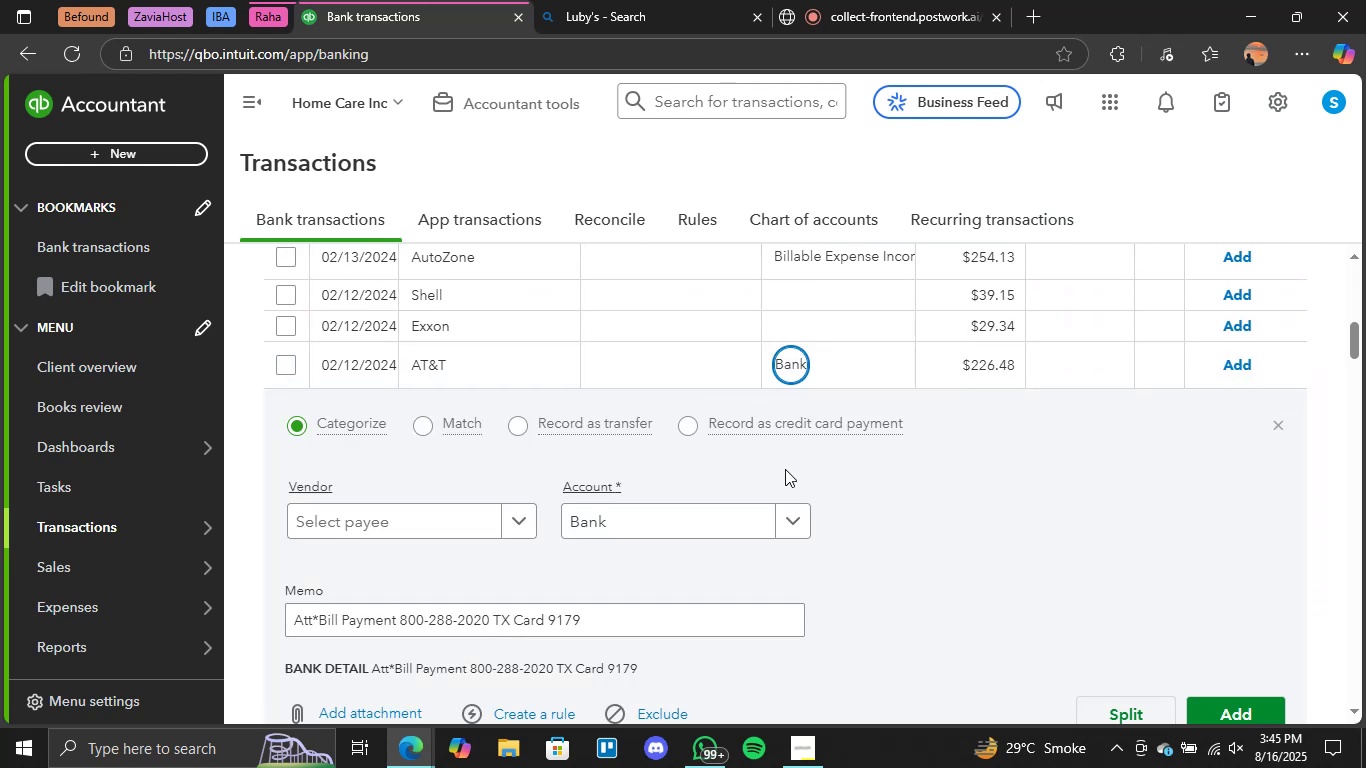 
left_click([794, 532])
 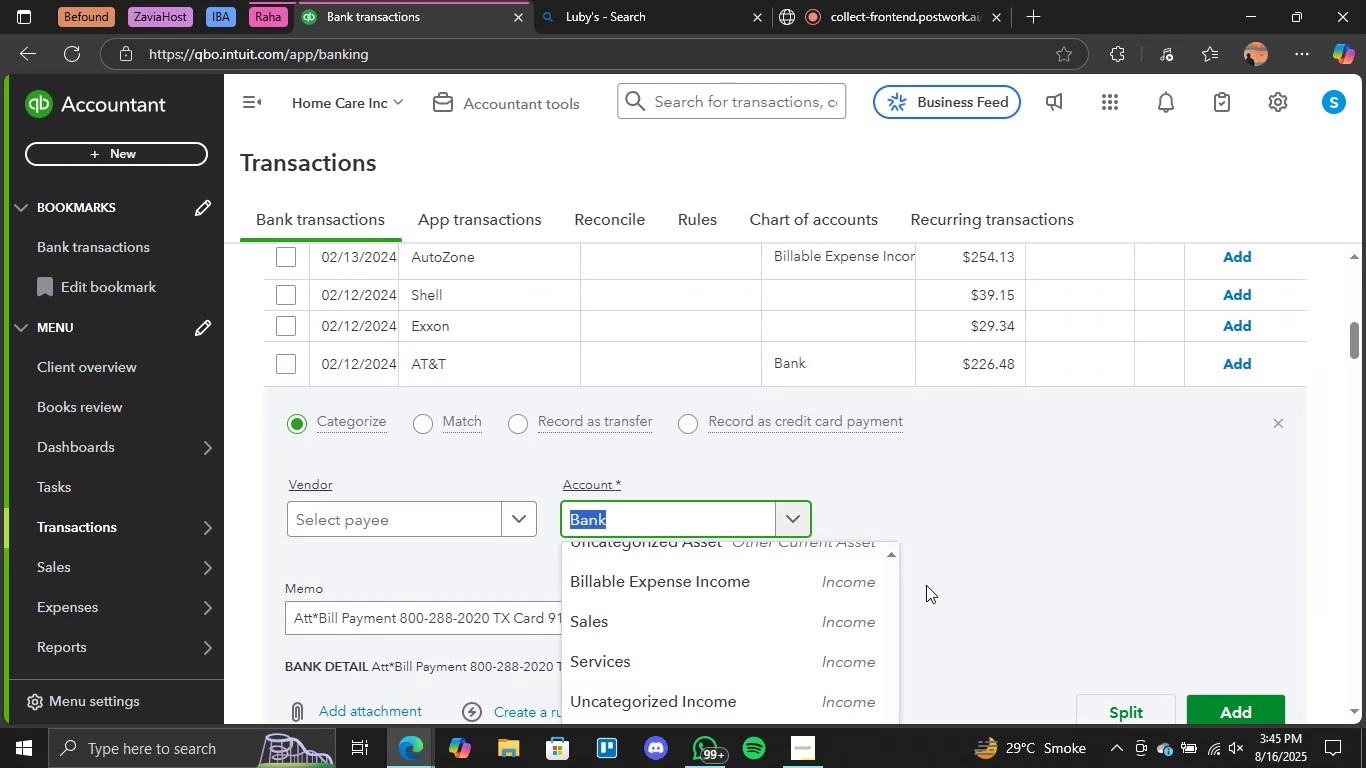 
left_click_drag(start_coordinate=[811, 627], to_coordinate=[874, 679])
 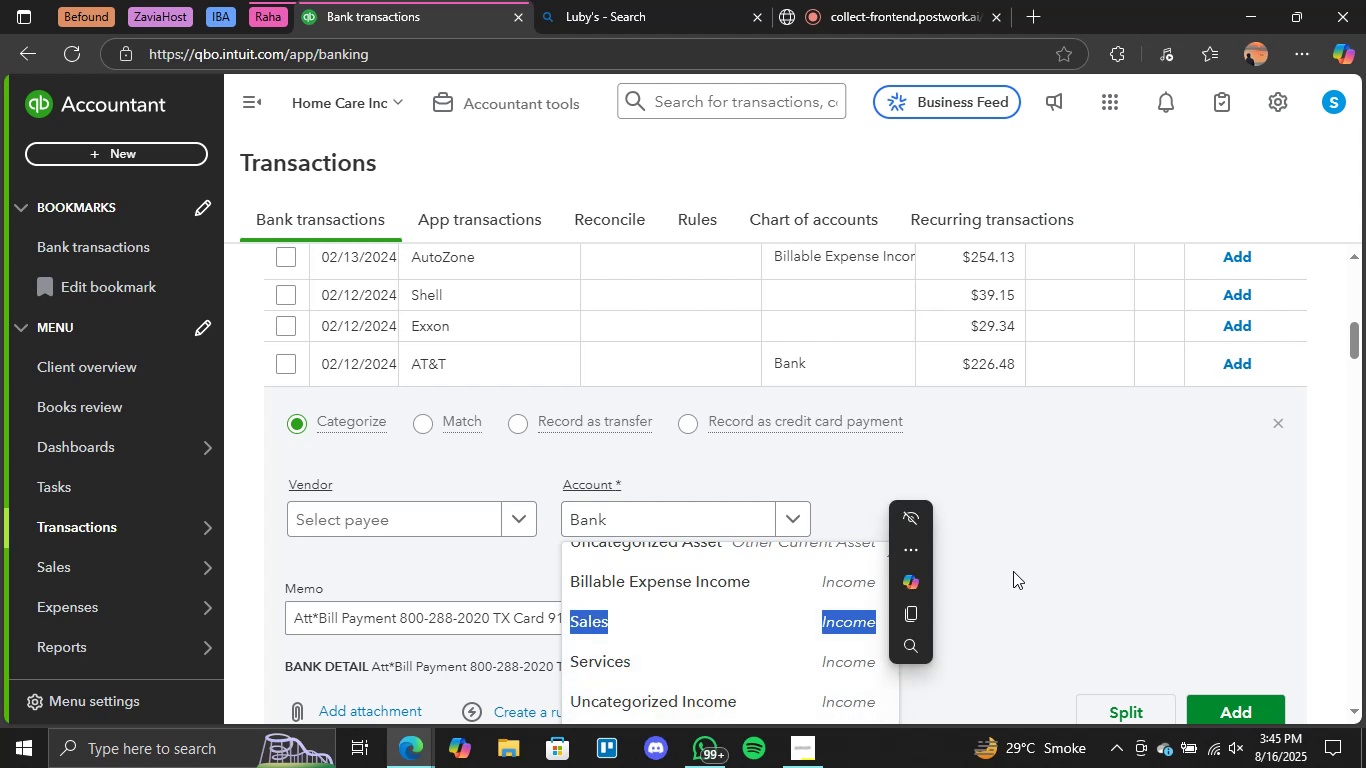 
left_click([1014, 570])
 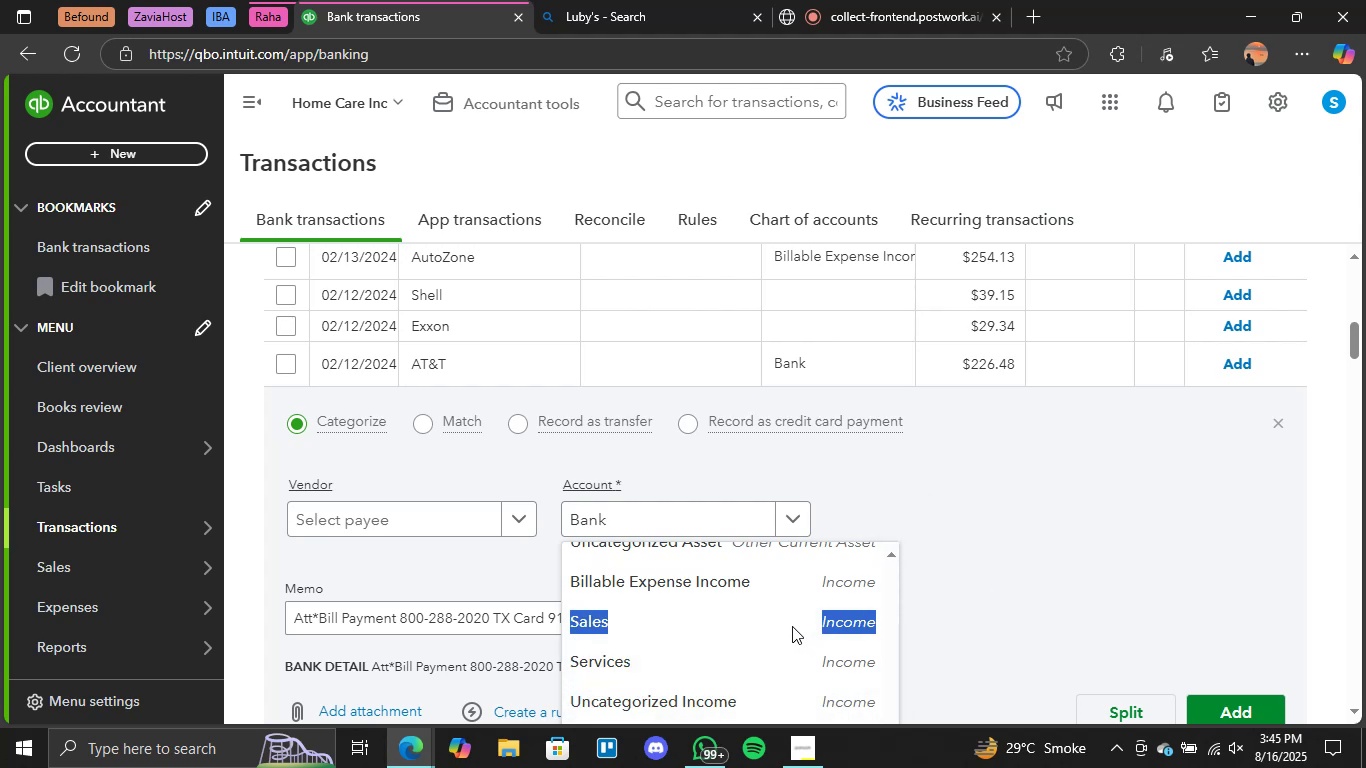 
scroll: coordinate [784, 613], scroll_direction: up, amount: 3.0
 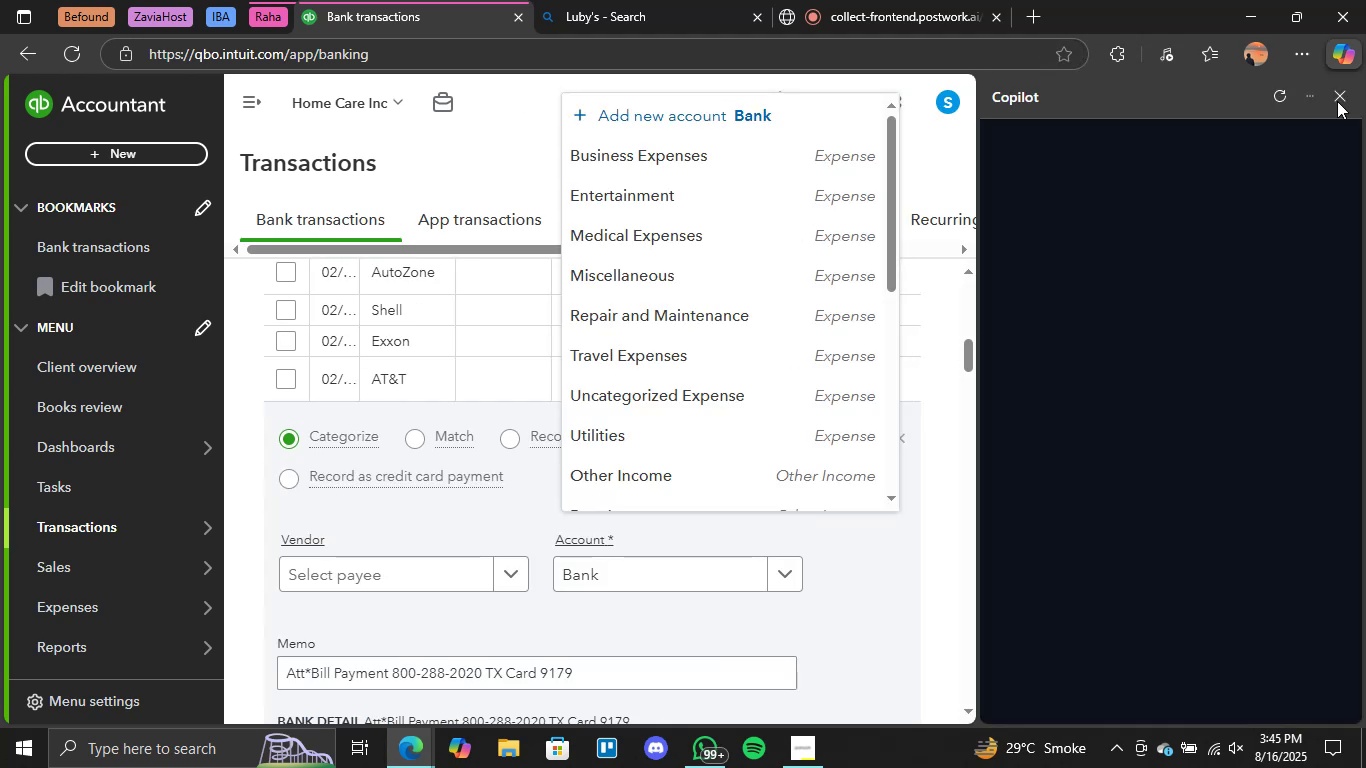 
left_click([1343, 94])
 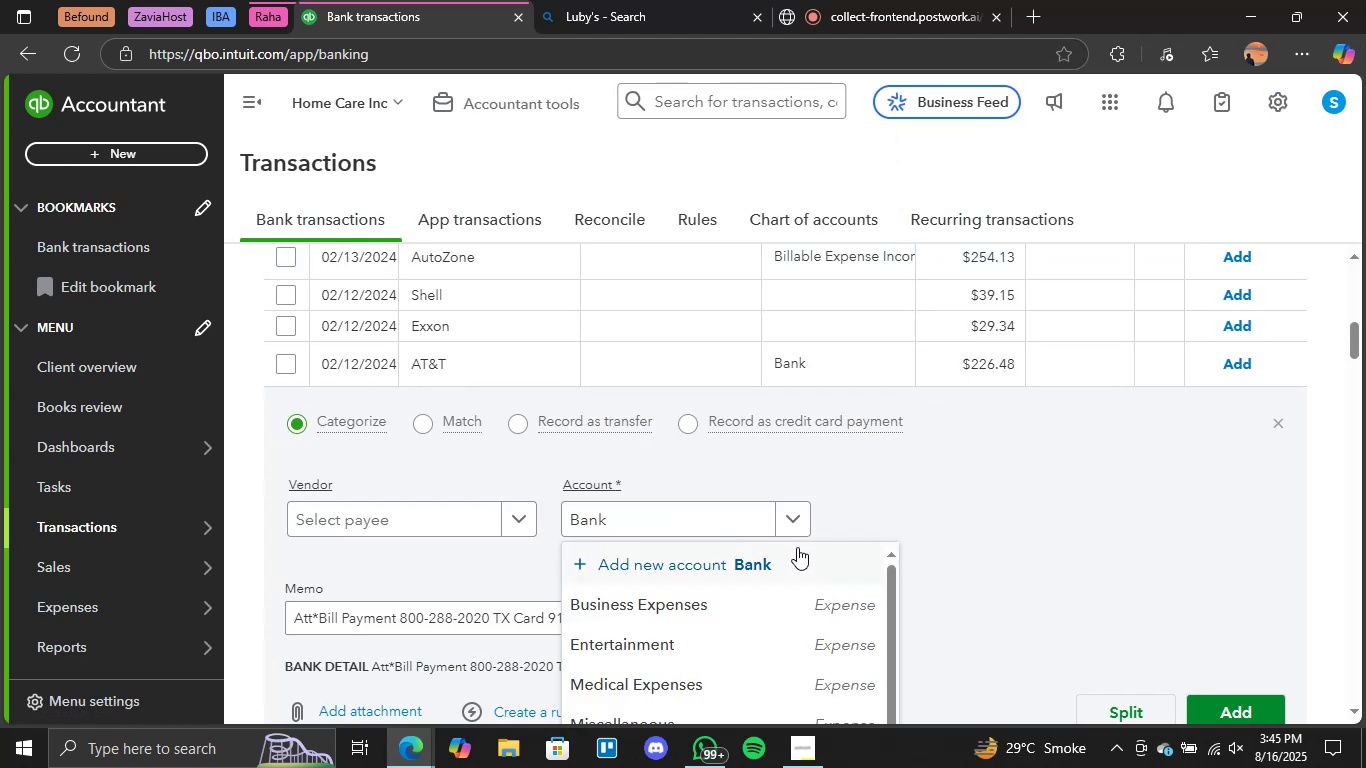 
left_click_drag(start_coordinate=[895, 500], to_coordinate=[888, 501])
 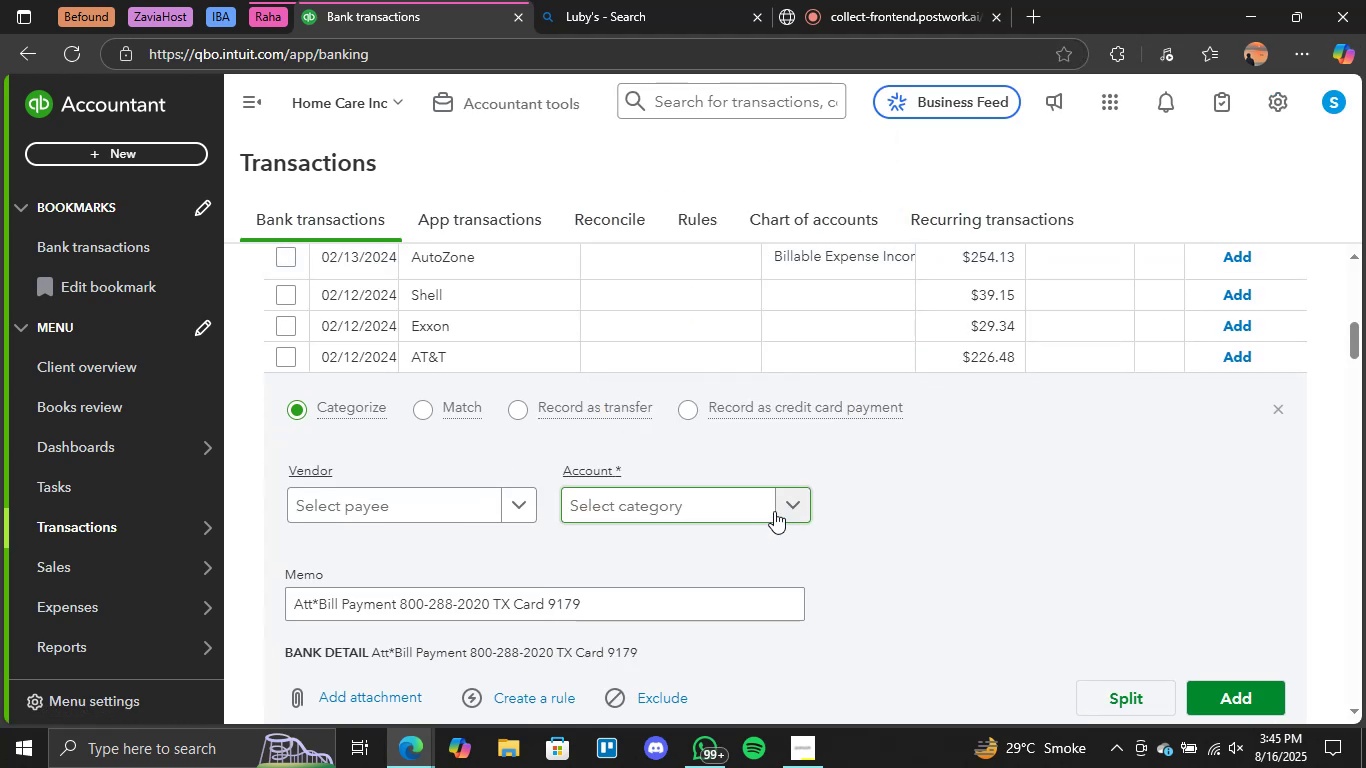 
left_click([786, 506])
 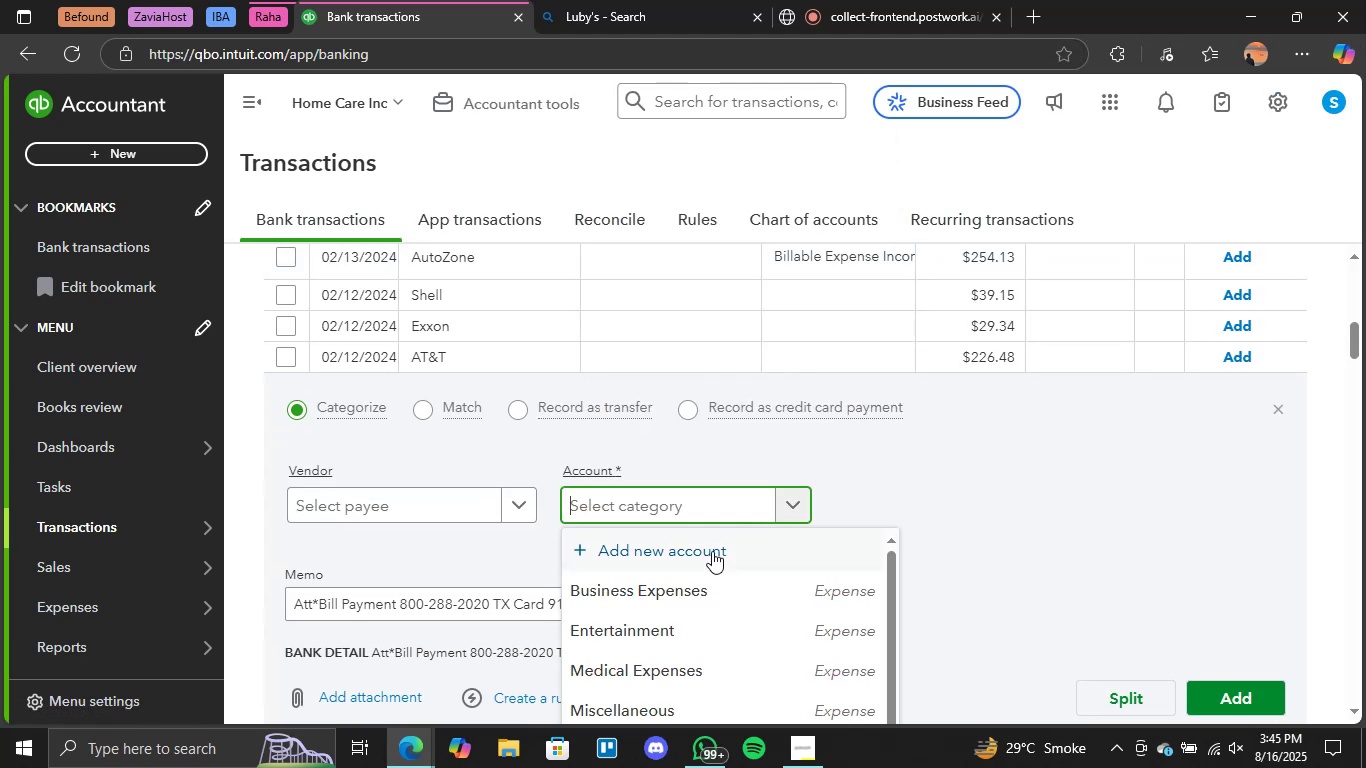 
left_click([697, 565])
 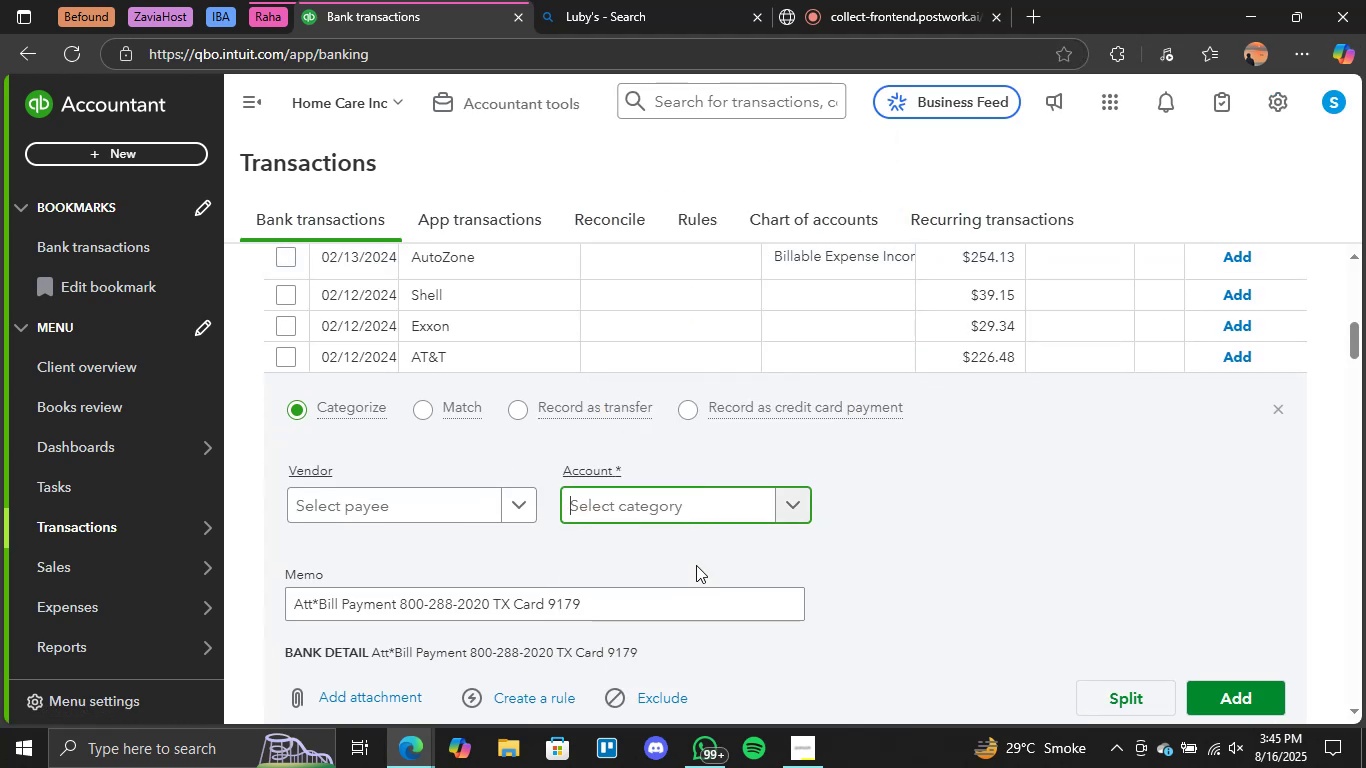 
mouse_move([857, 440])
 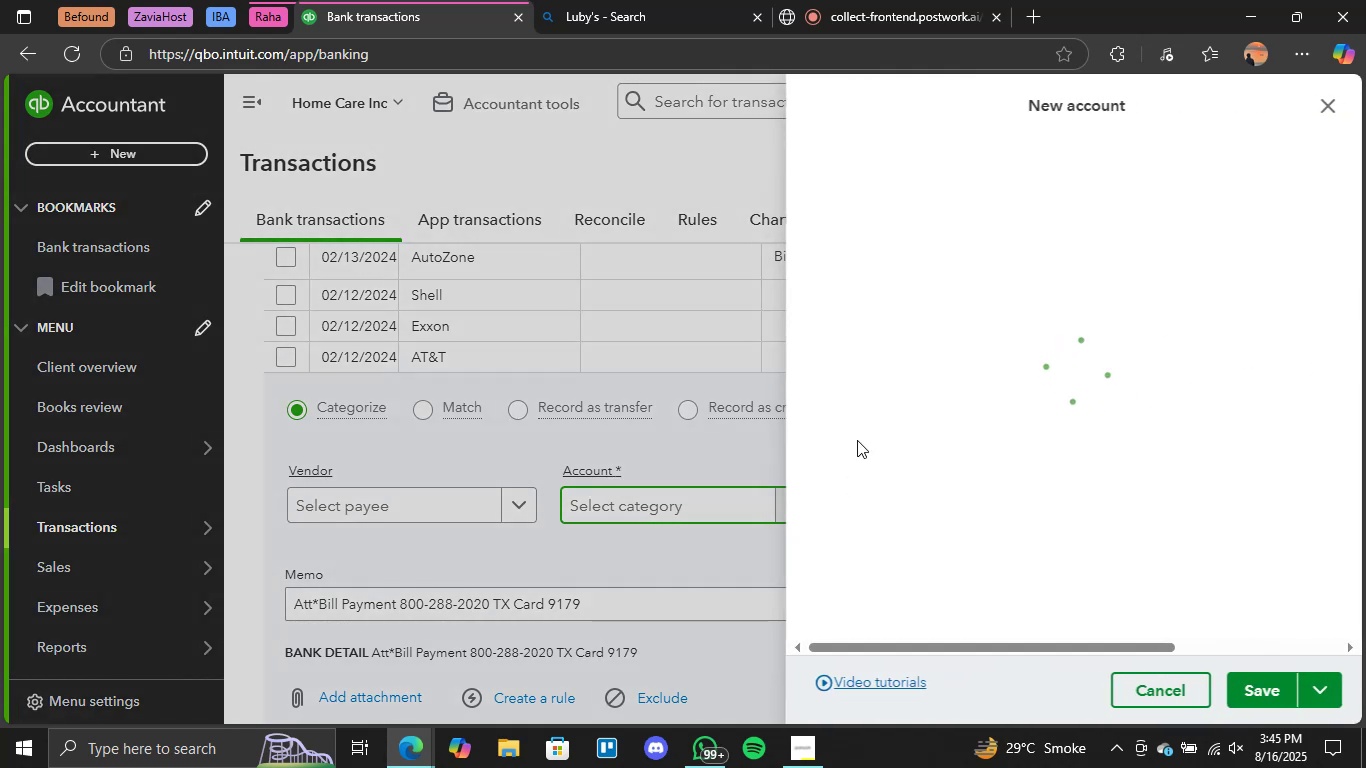 
mouse_move([907, 263])
 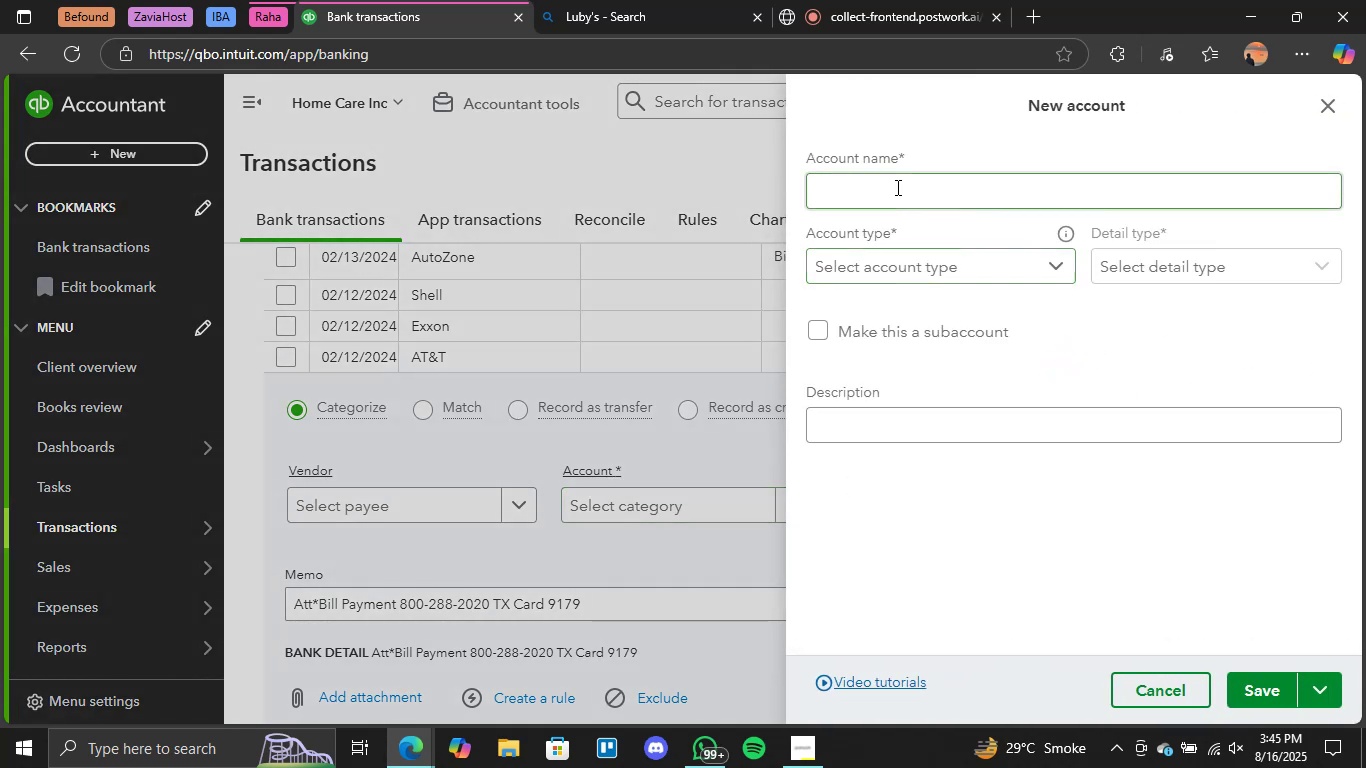 
left_click([896, 187])
 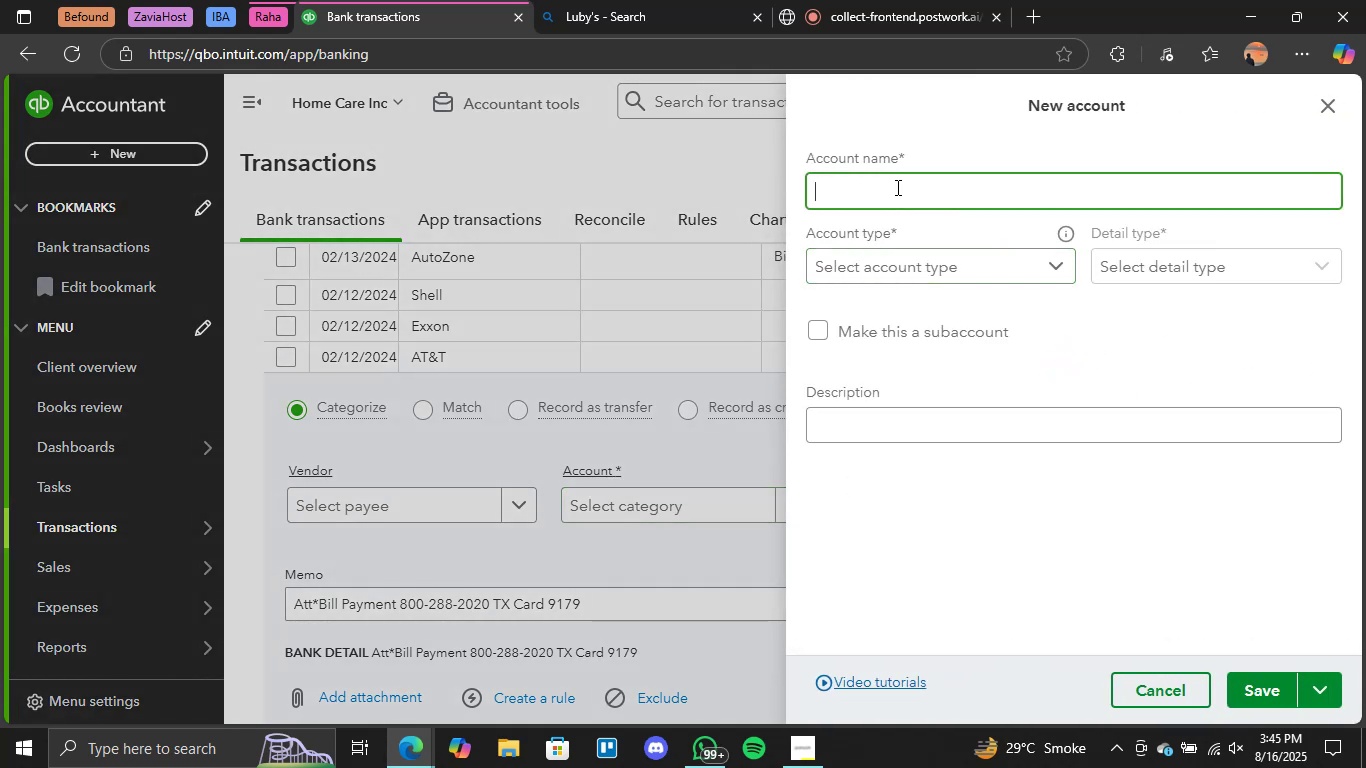 
type(Internet & Telecommunication)
 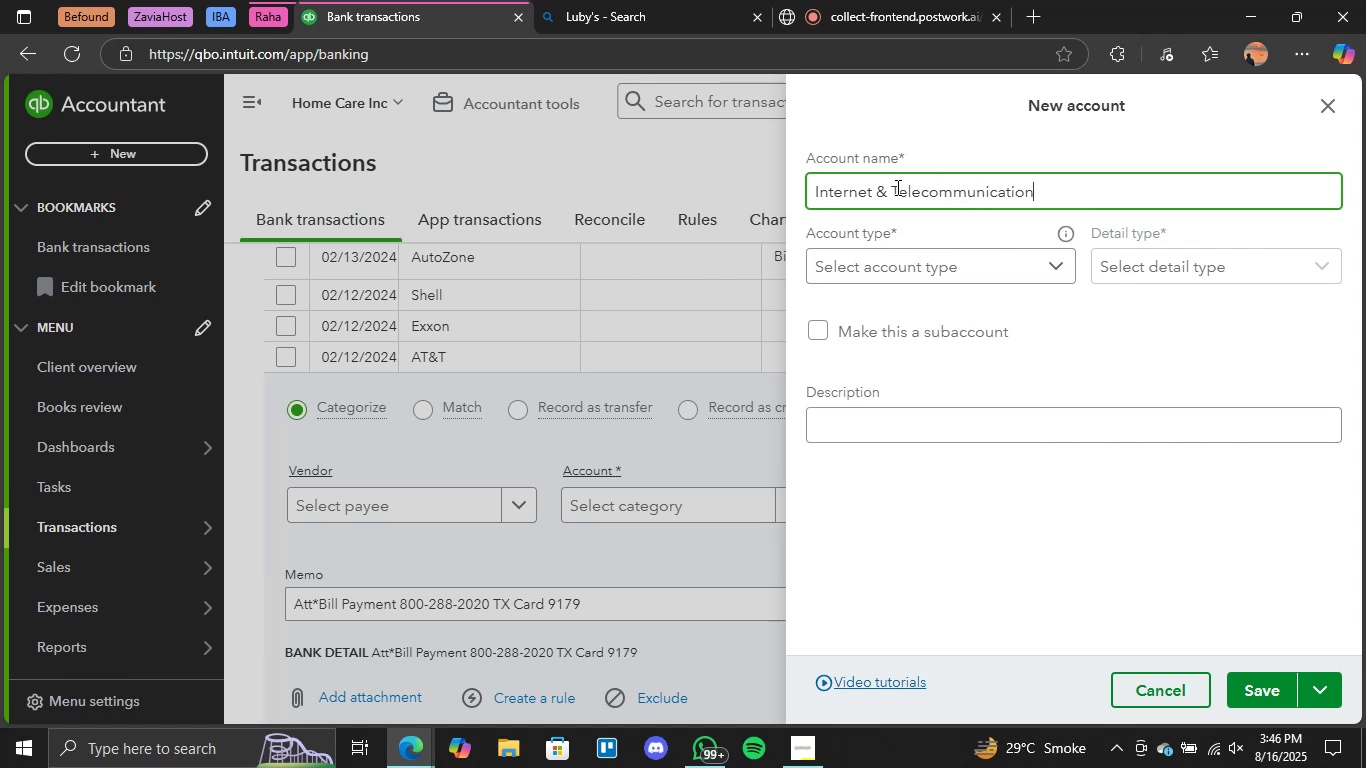 
left_click([949, 257])
 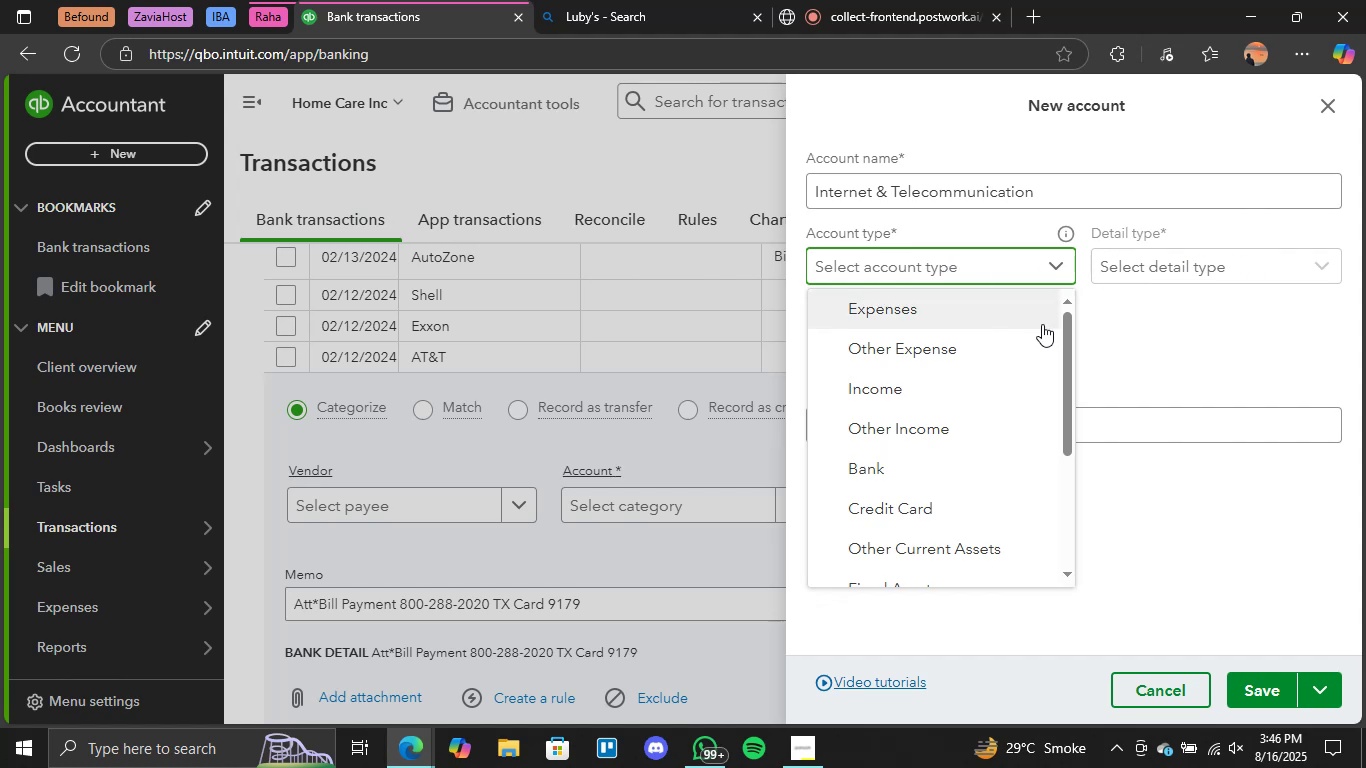 
wait(28.57)
 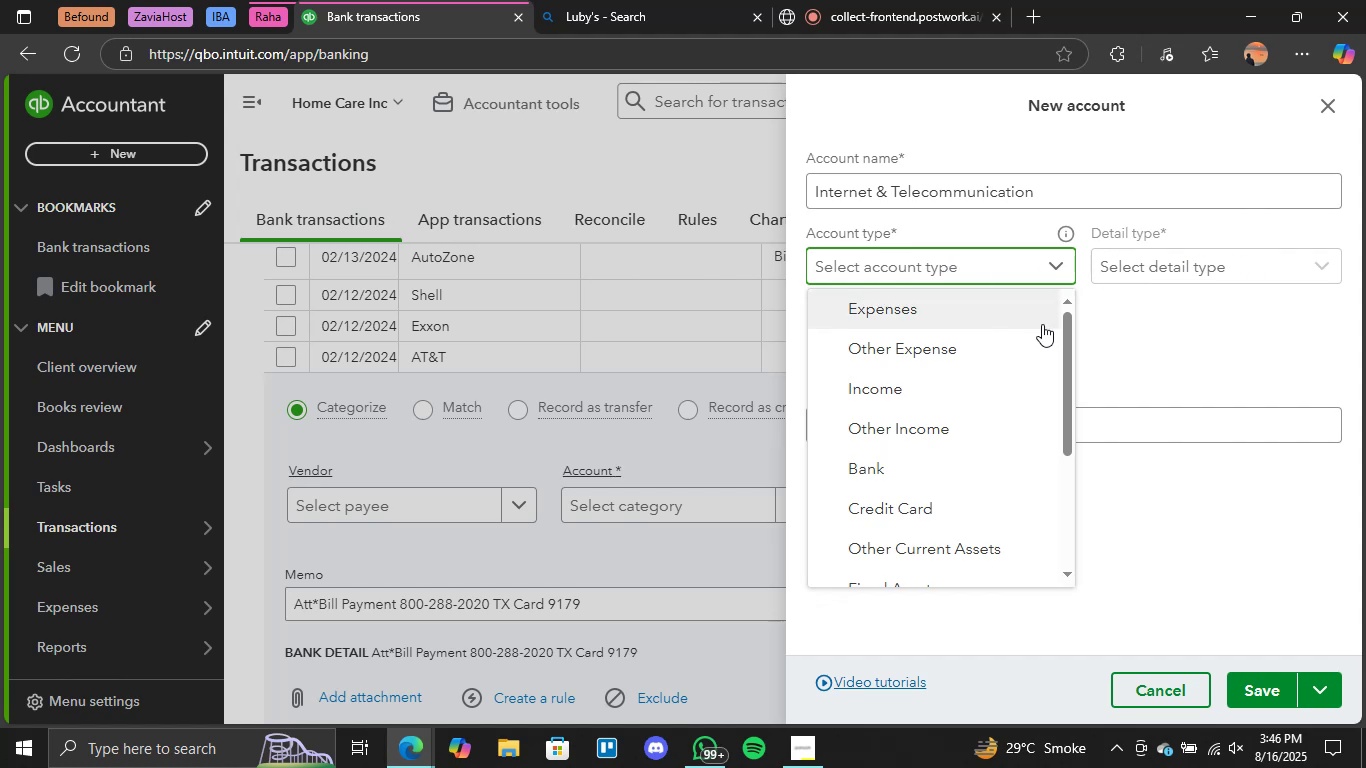 
scroll: coordinate [998, 353], scroll_direction: up, amount: 1.0
 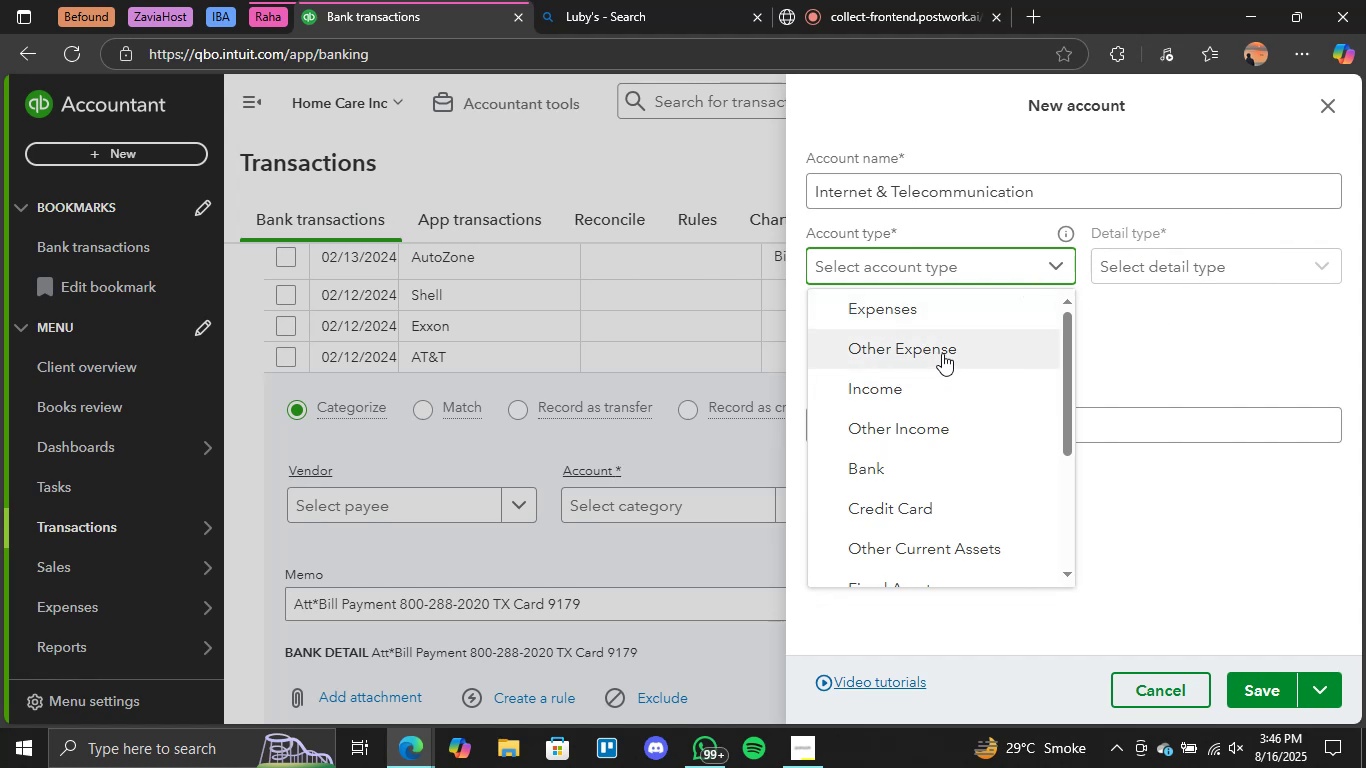 
left_click([928, 323])
 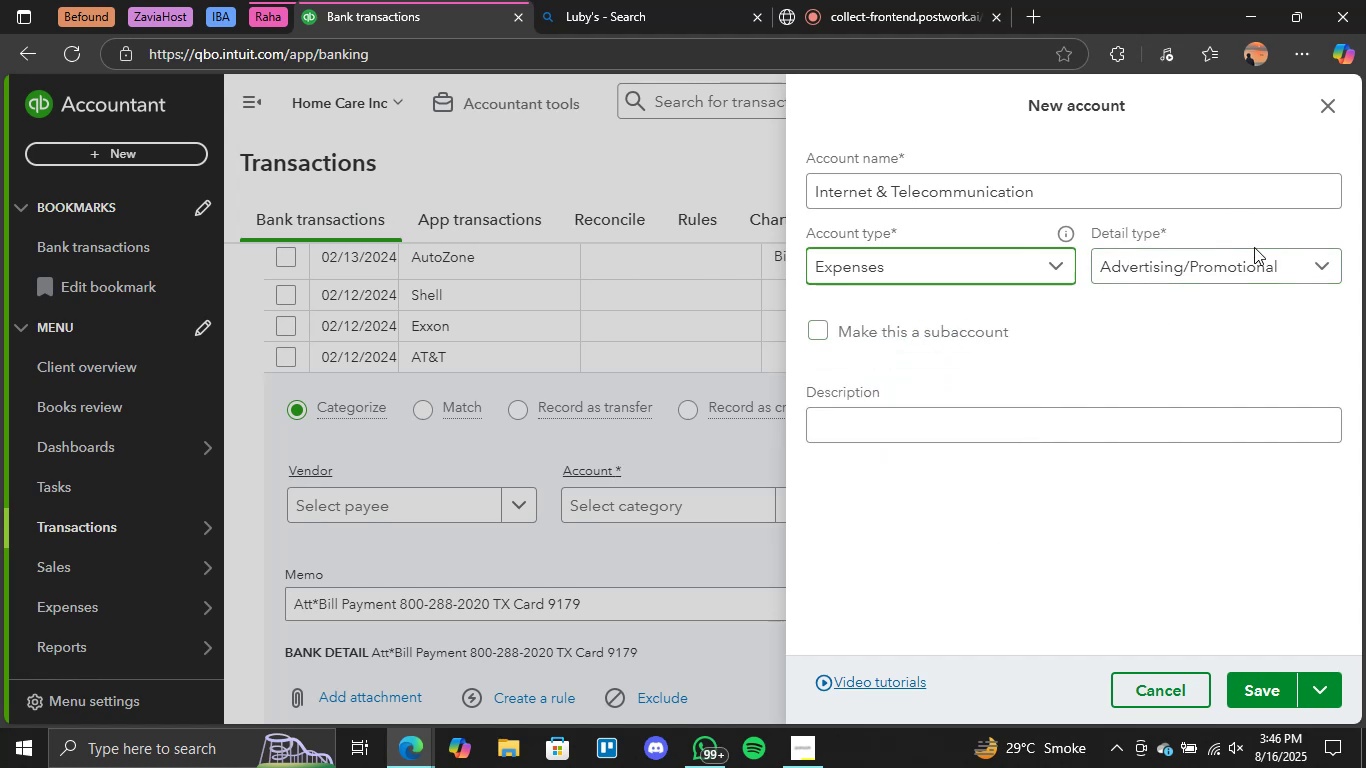 
left_click([1254, 247])
 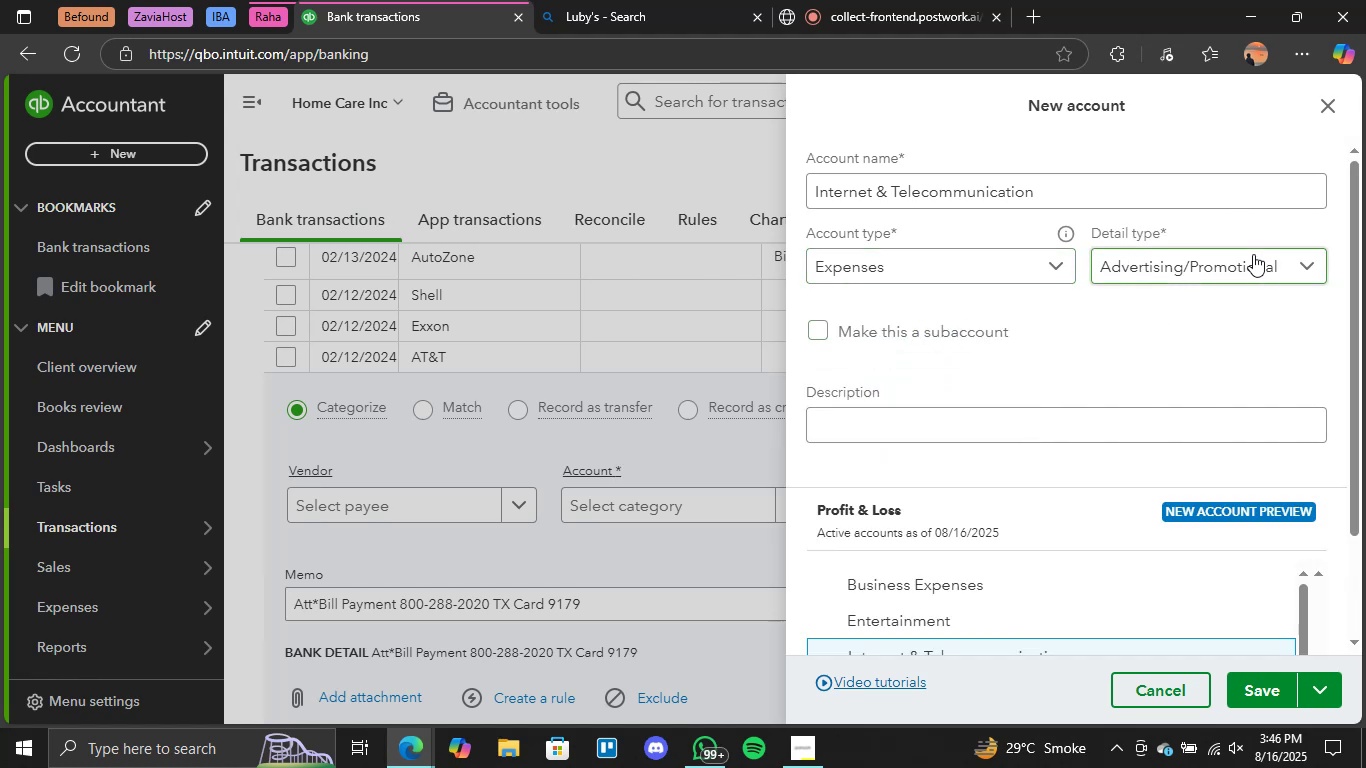 
left_click([1253, 254])
 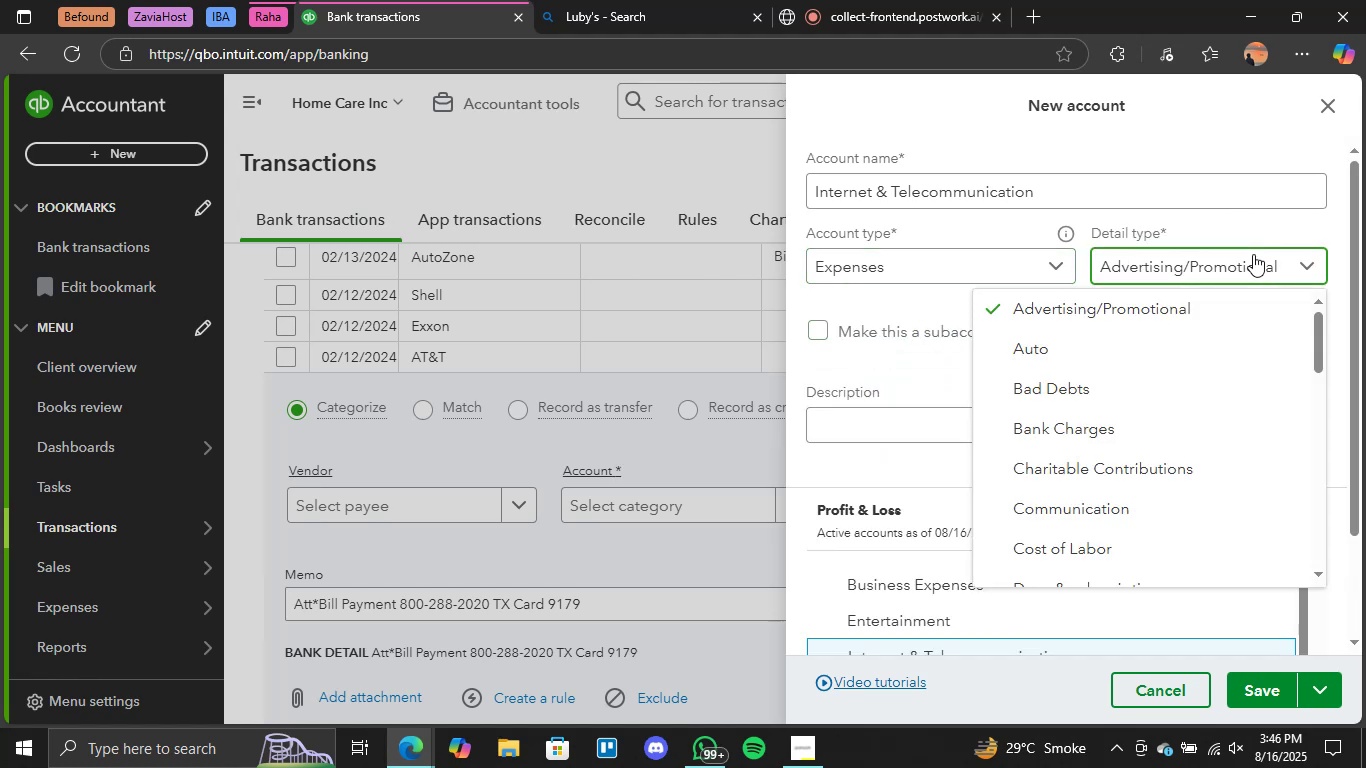 
scroll: coordinate [1231, 328], scroll_direction: none, amount: 0.0
 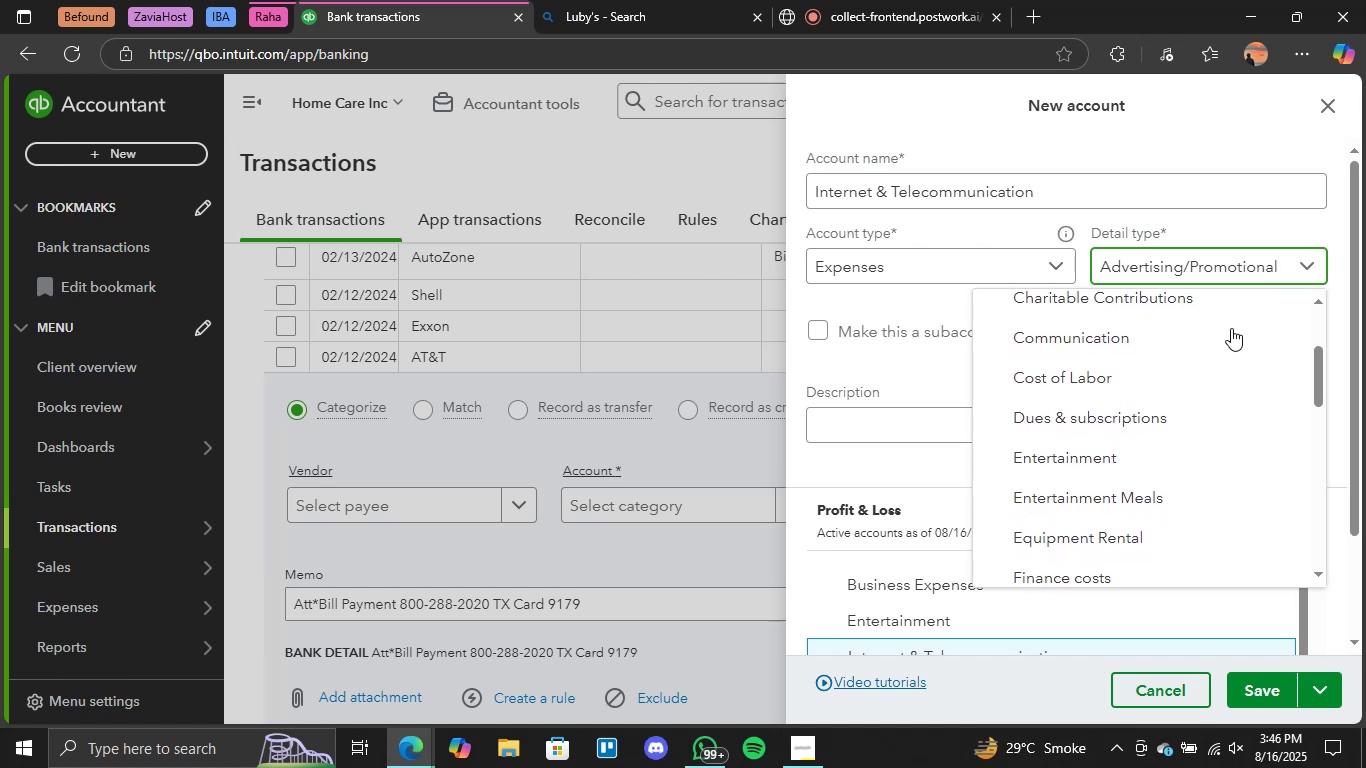 
scroll: coordinate [1231, 328], scroll_direction: up, amount: 2.0
 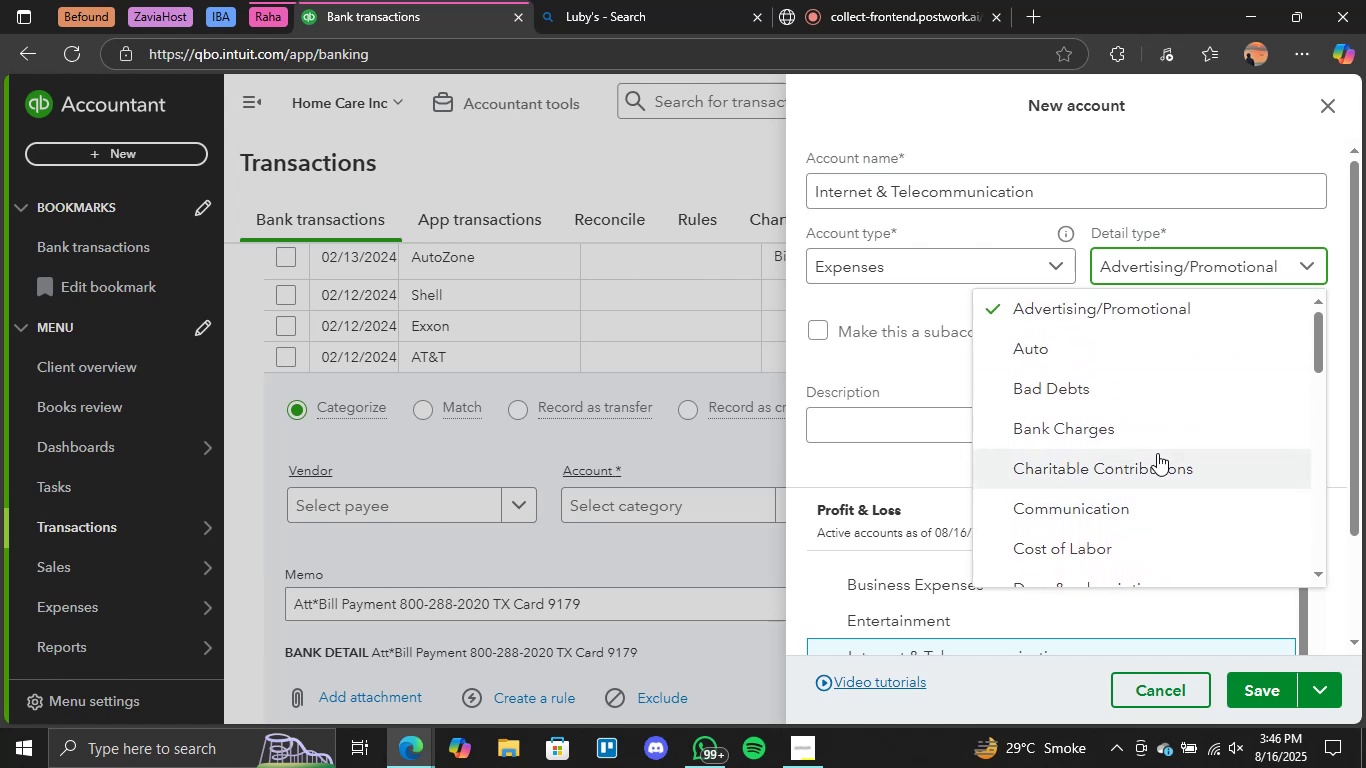 
scroll: coordinate [1157, 453], scroll_direction: none, amount: 0.0
 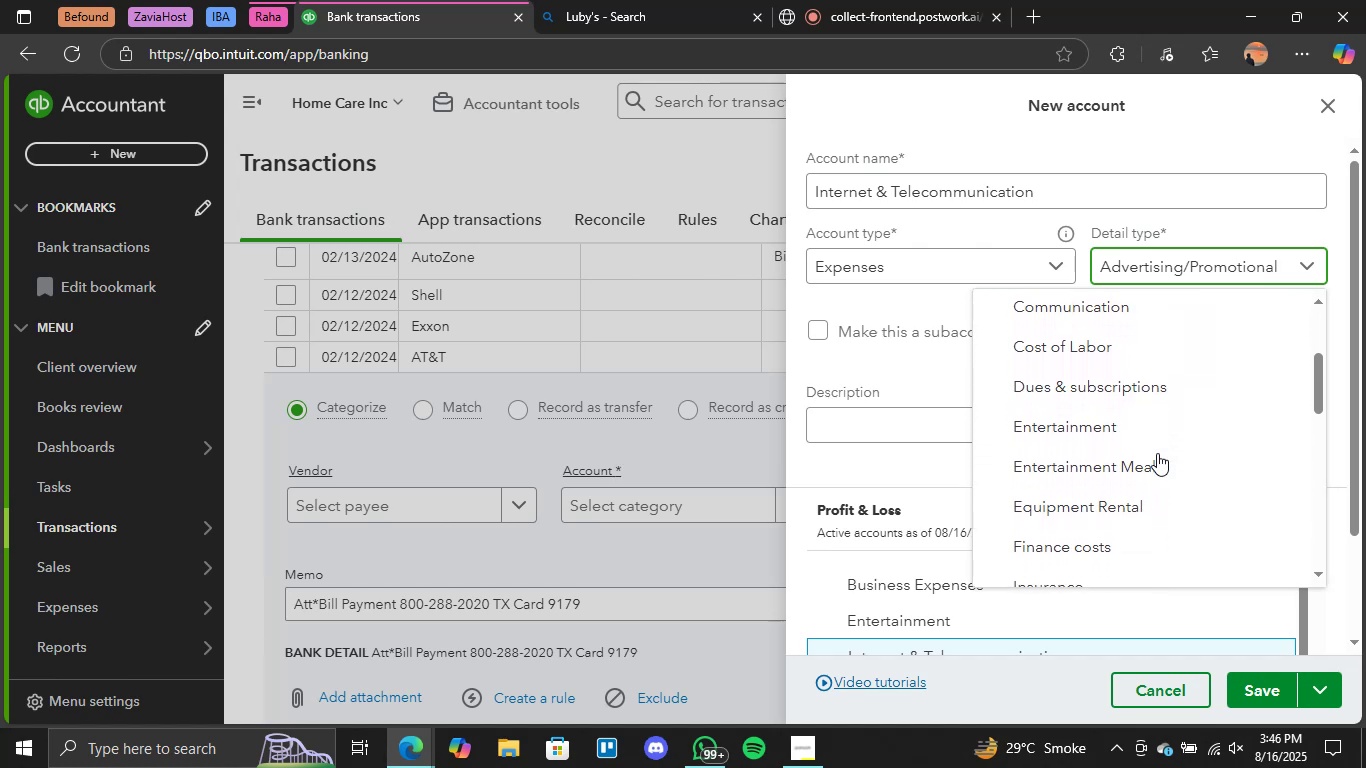 
scroll: coordinate [1157, 453], scroll_direction: down, amount: 1.0
 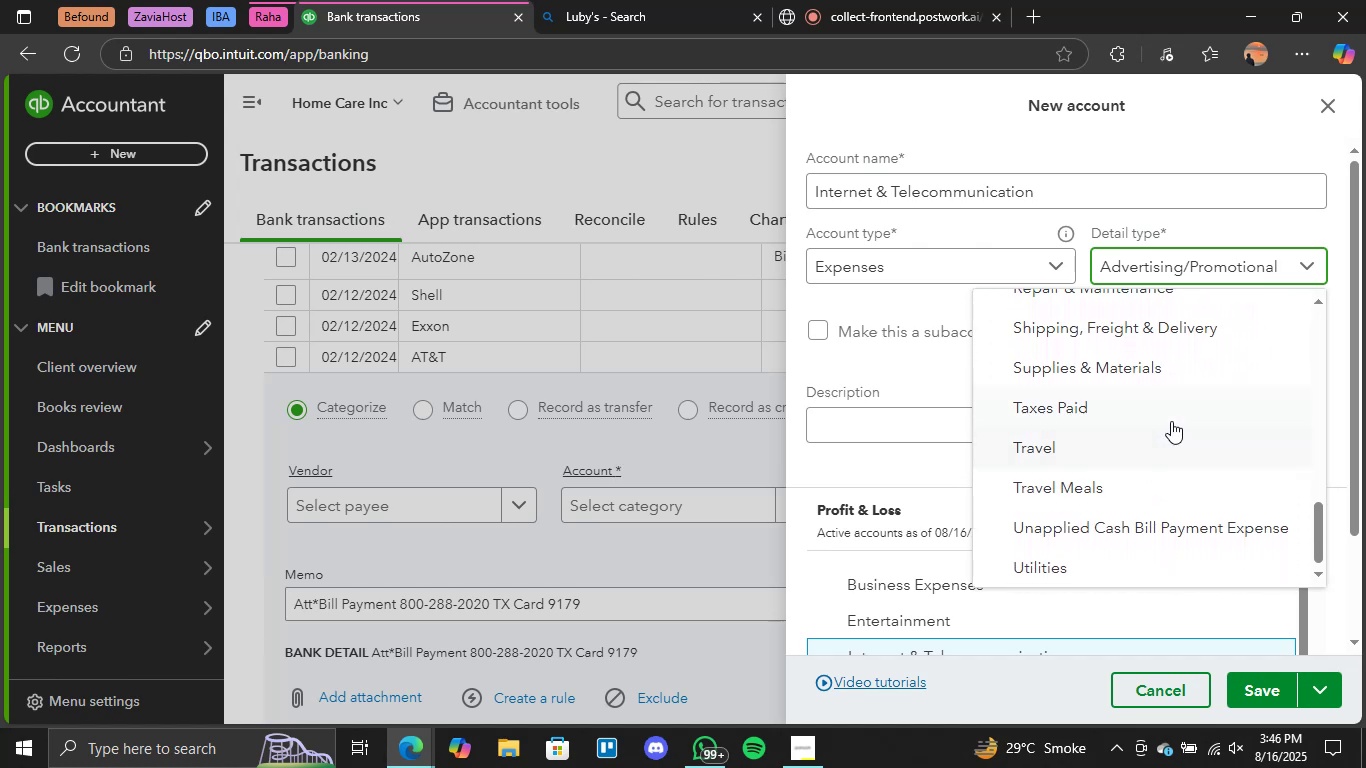 
scroll: coordinate [1197, 433], scroll_direction: none, amount: 0.0
 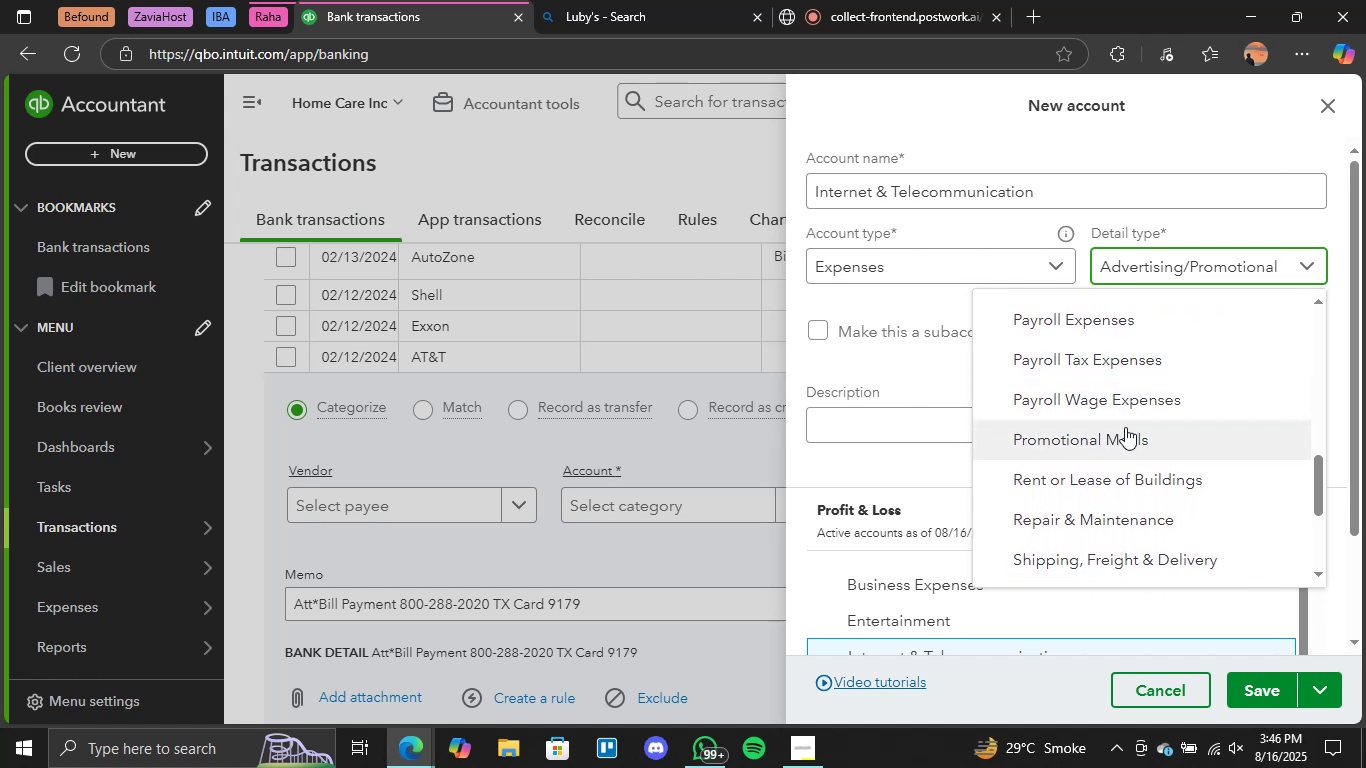 
scroll: coordinate [1125, 347], scroll_direction: up, amount: 1.0
 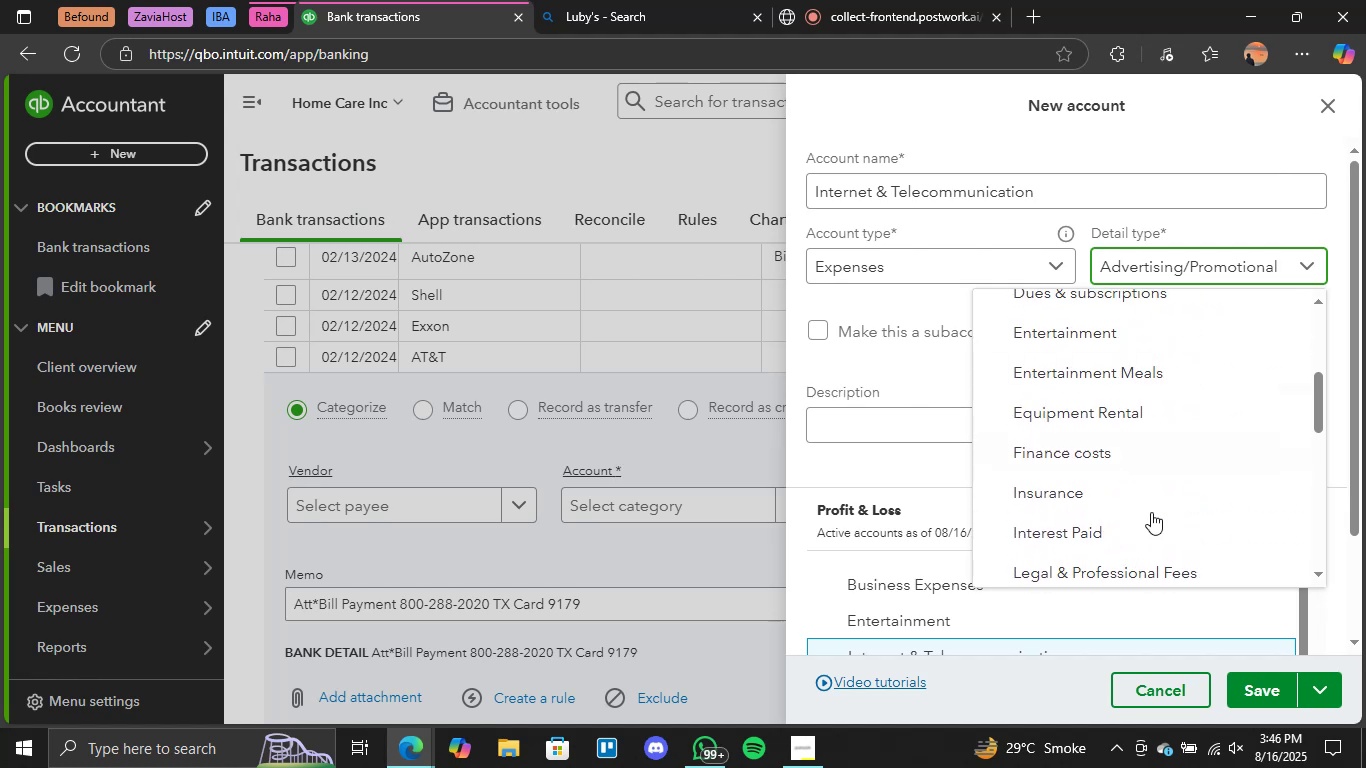 
scroll: coordinate [1151, 512], scroll_direction: none, amount: 0.0
 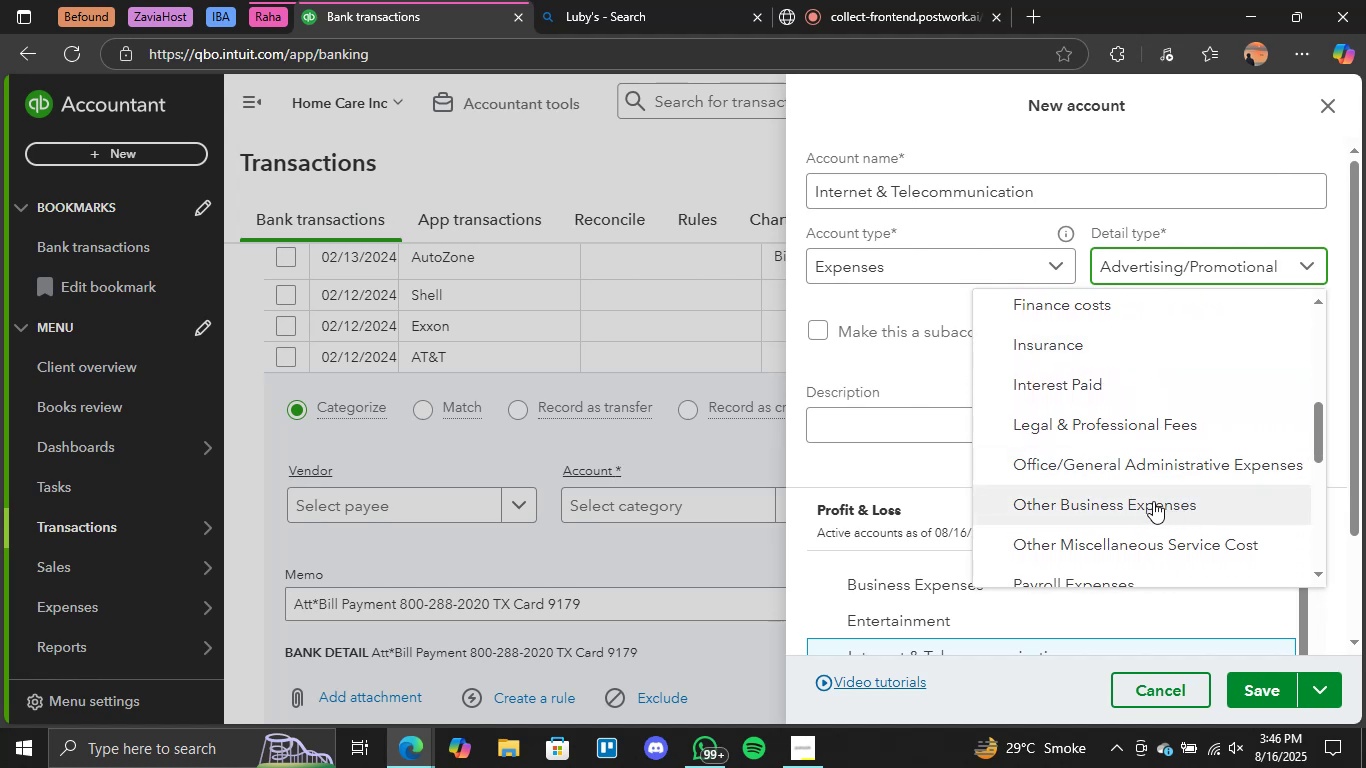 
left_click([1152, 501])
 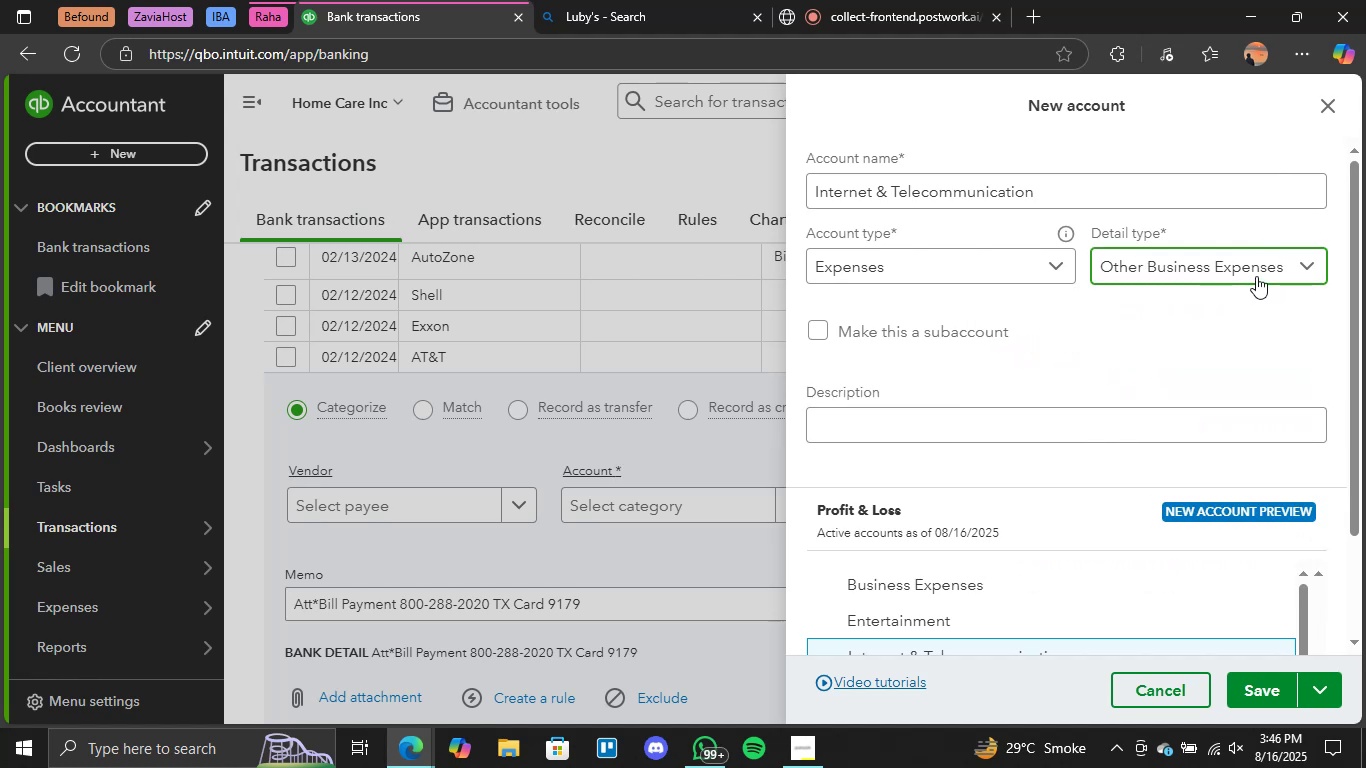 
left_click([1256, 276])
 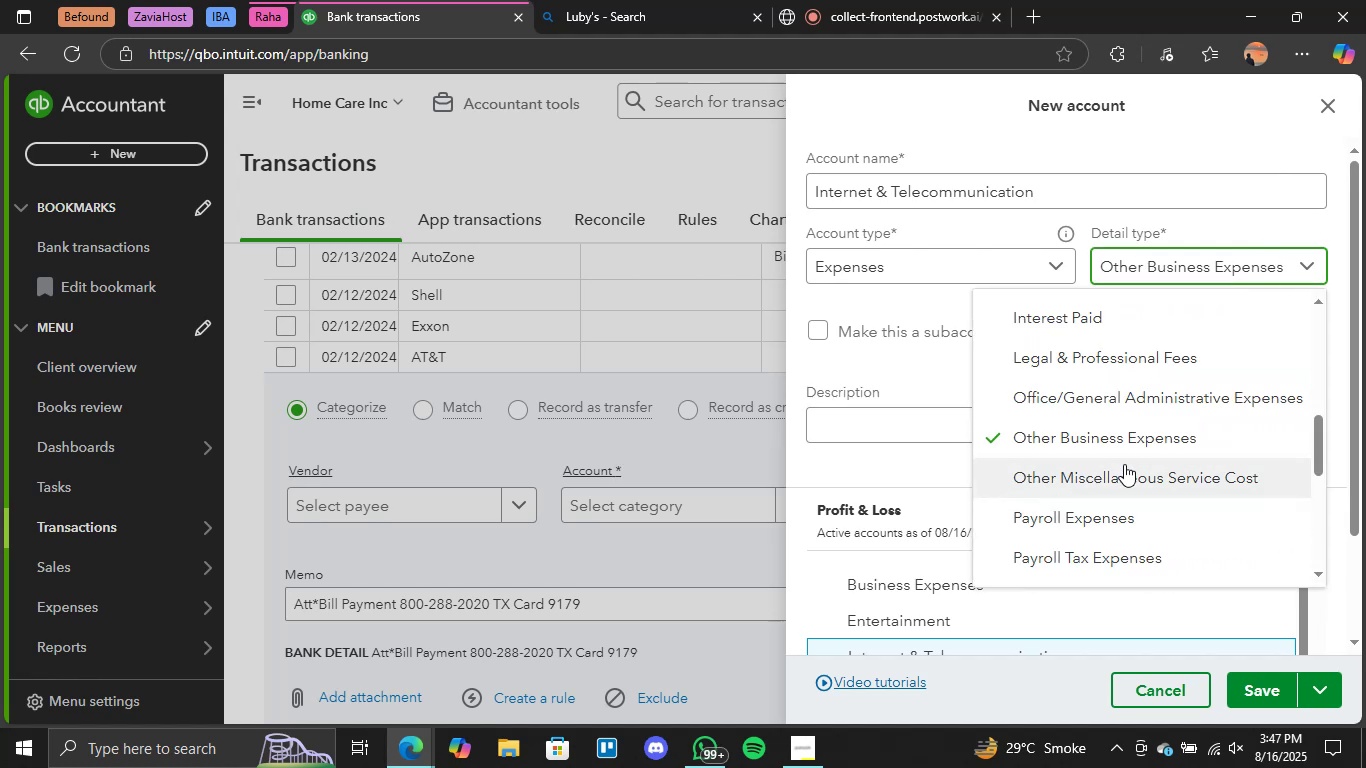 
left_click([1124, 464])
 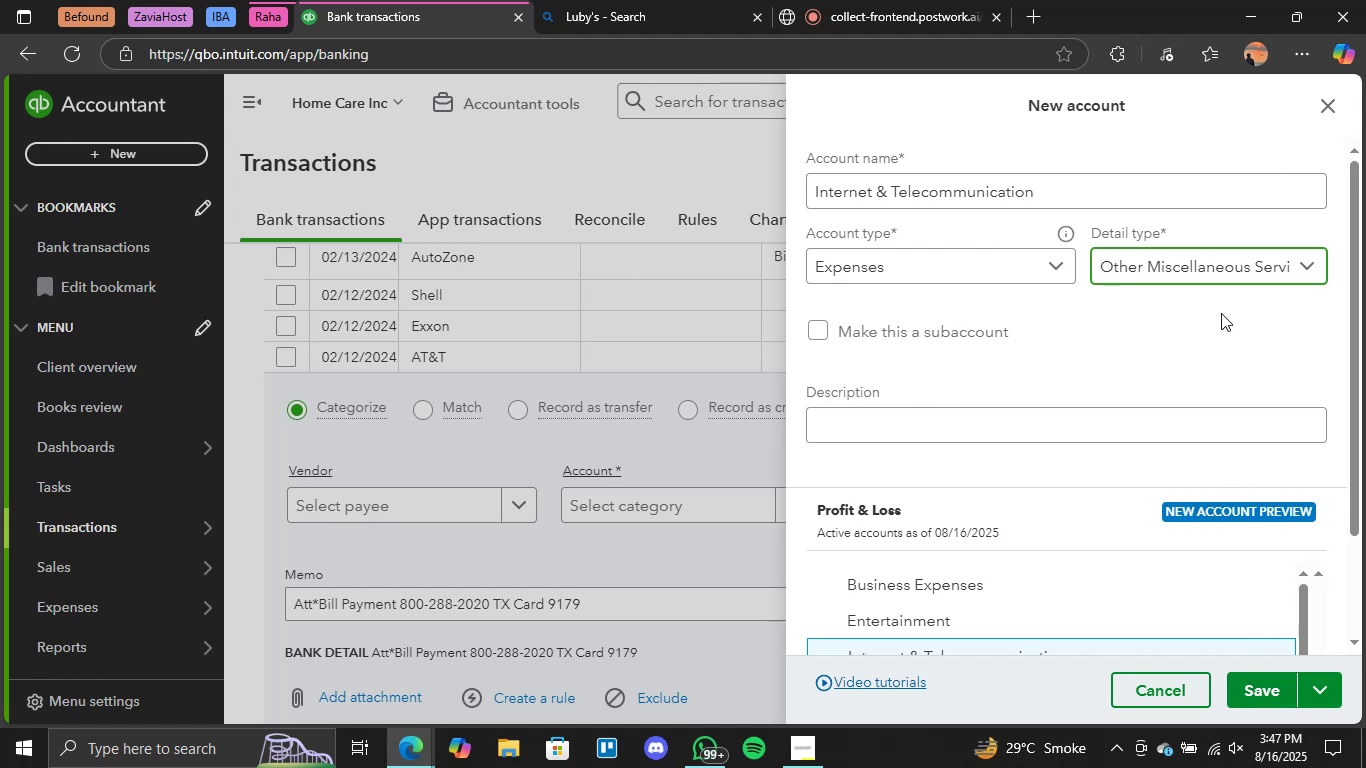 
left_click([1214, 279])
 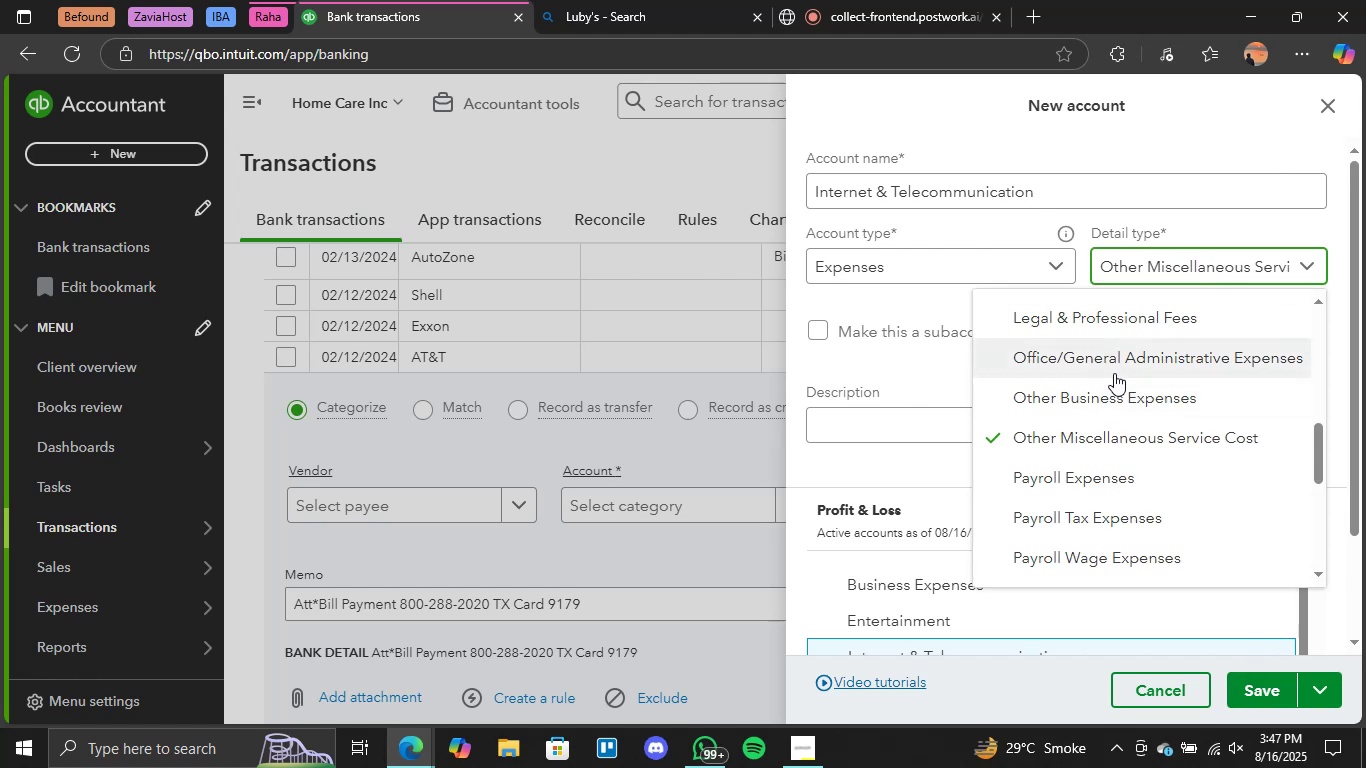 
scroll: coordinate [1211, 388], scroll_direction: none, amount: 0.0
 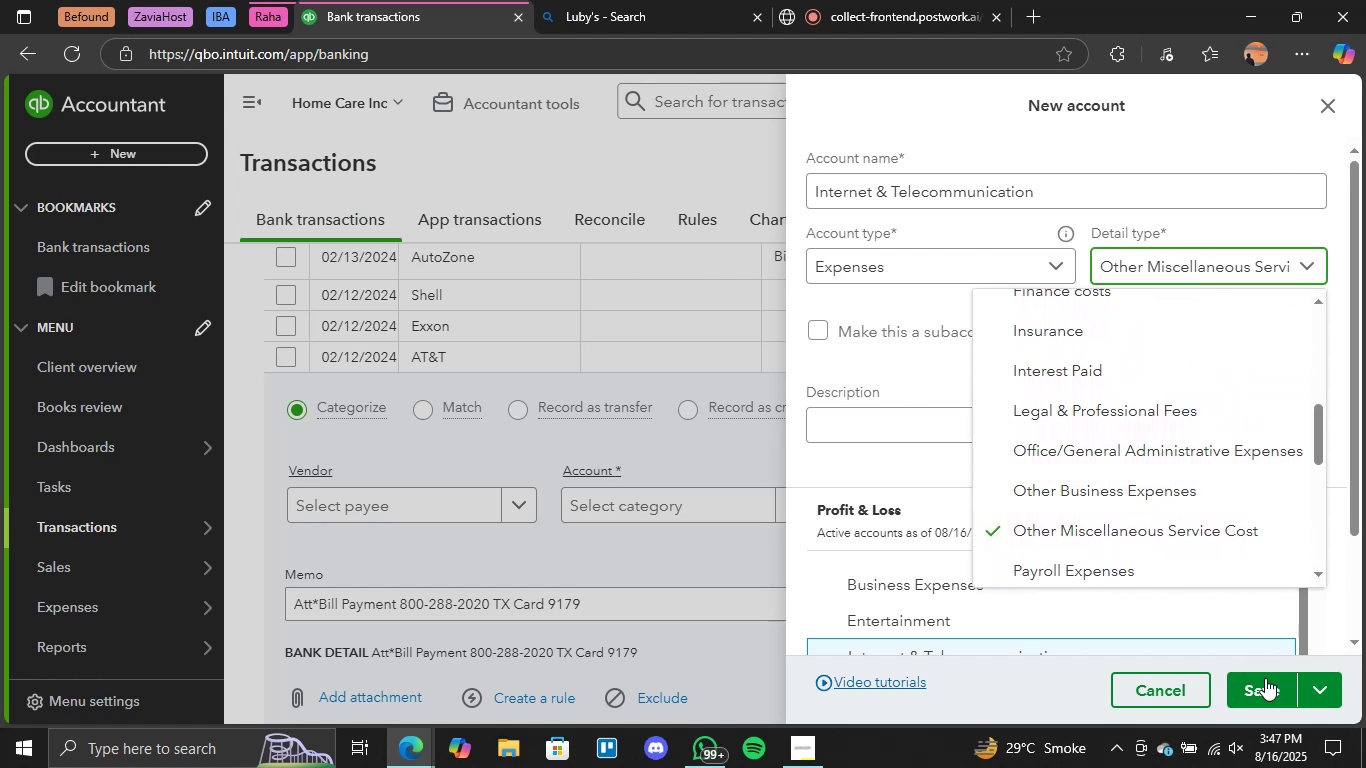 
left_click([1264, 681])
 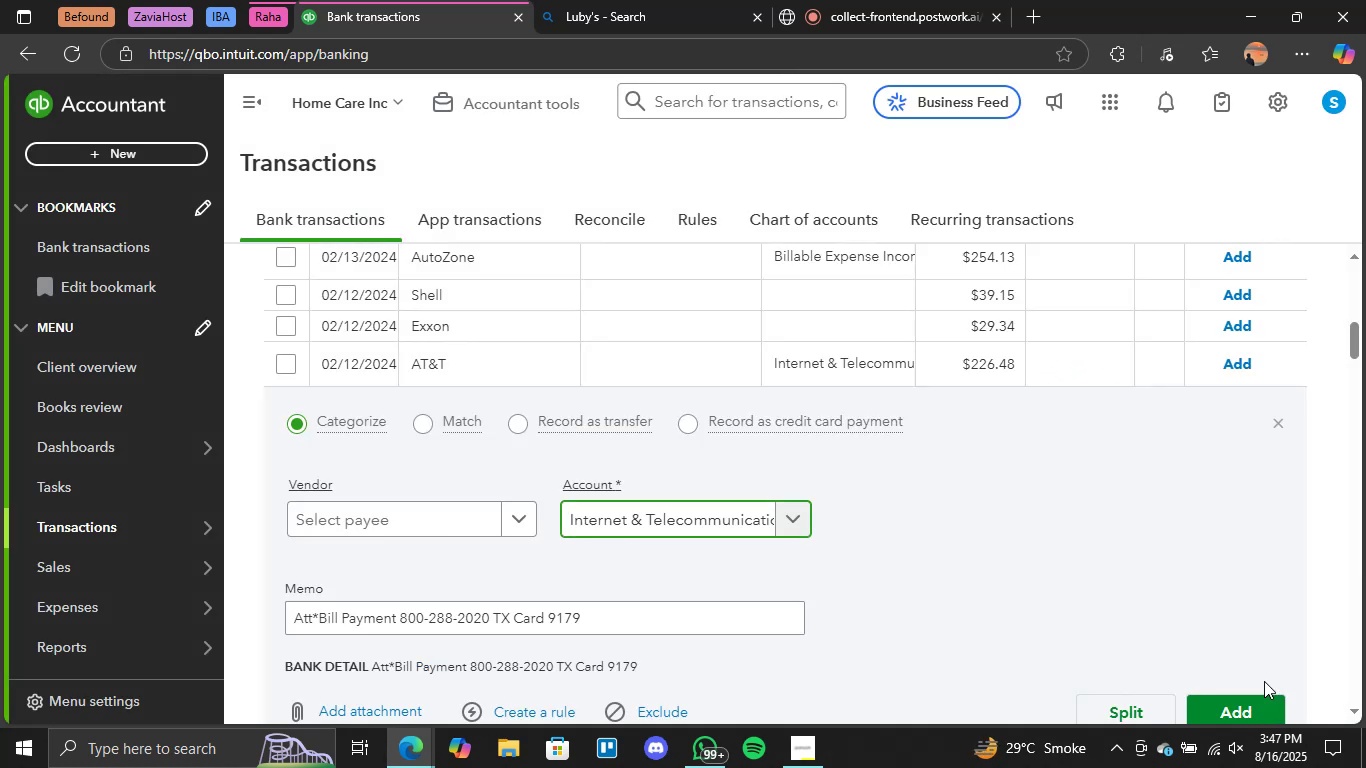 
left_click([788, 521])
 